 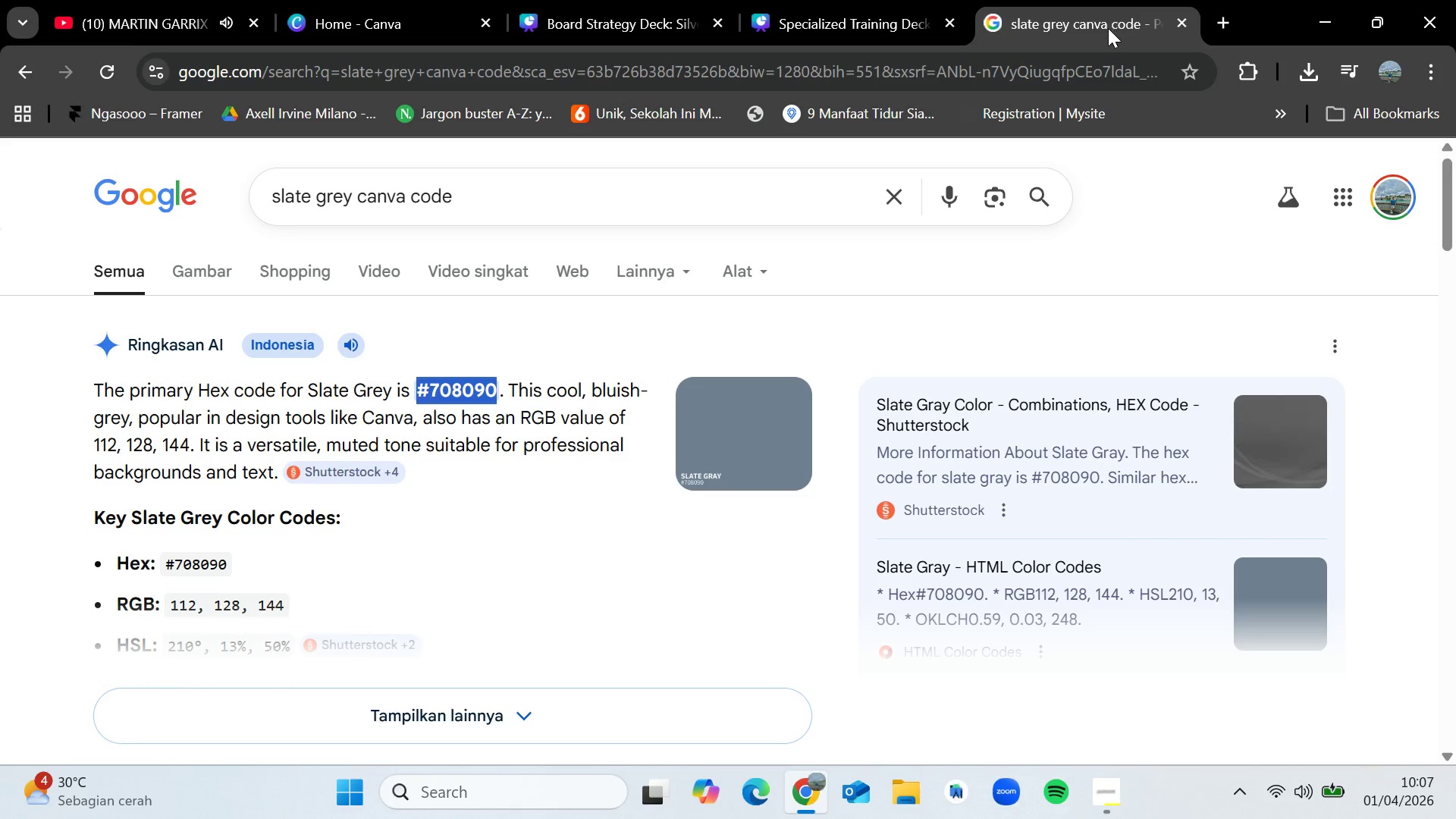 
left_click([1213, 20])
 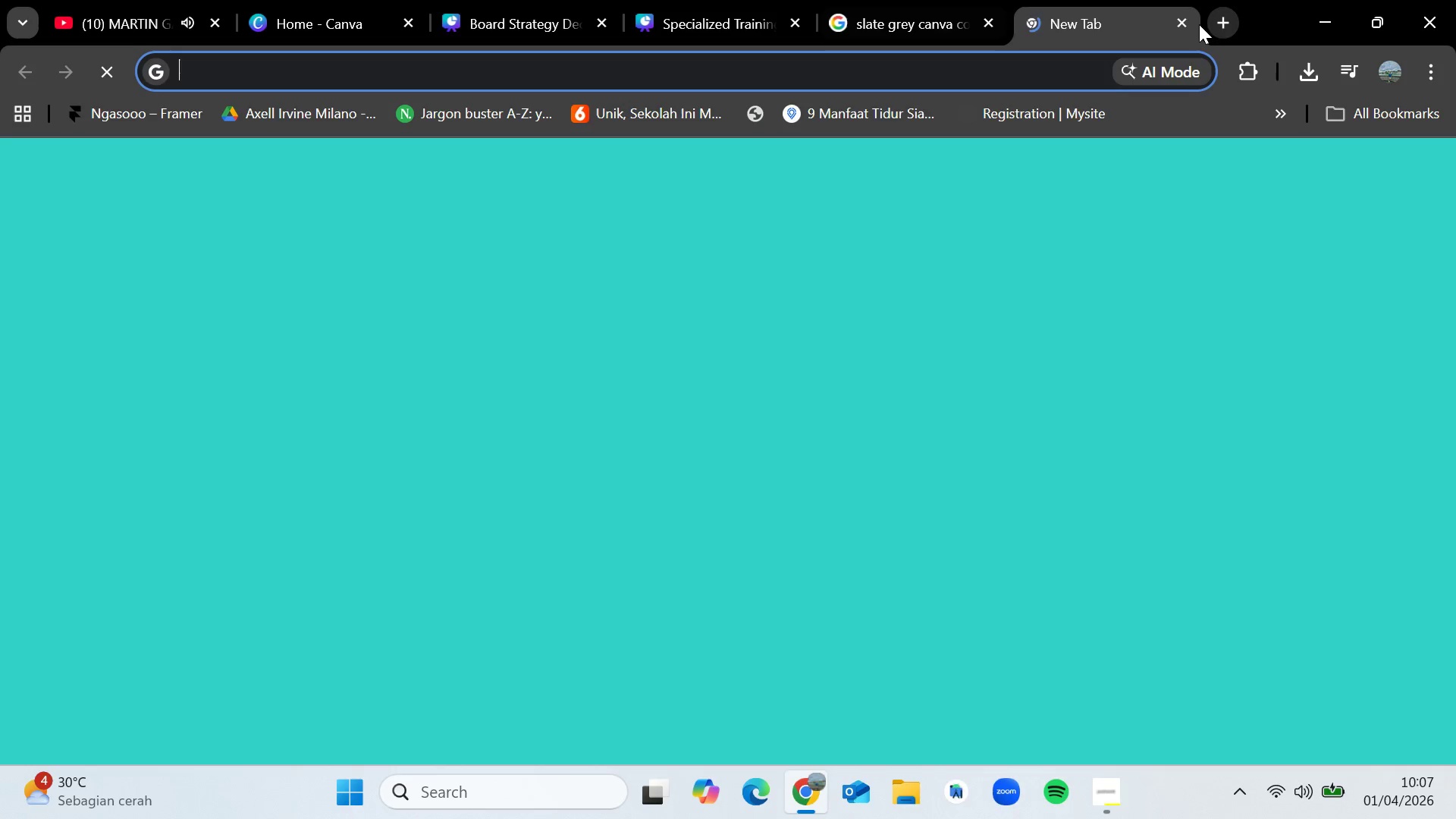 
type(base jumper)
key(Backspace)
type(r)
 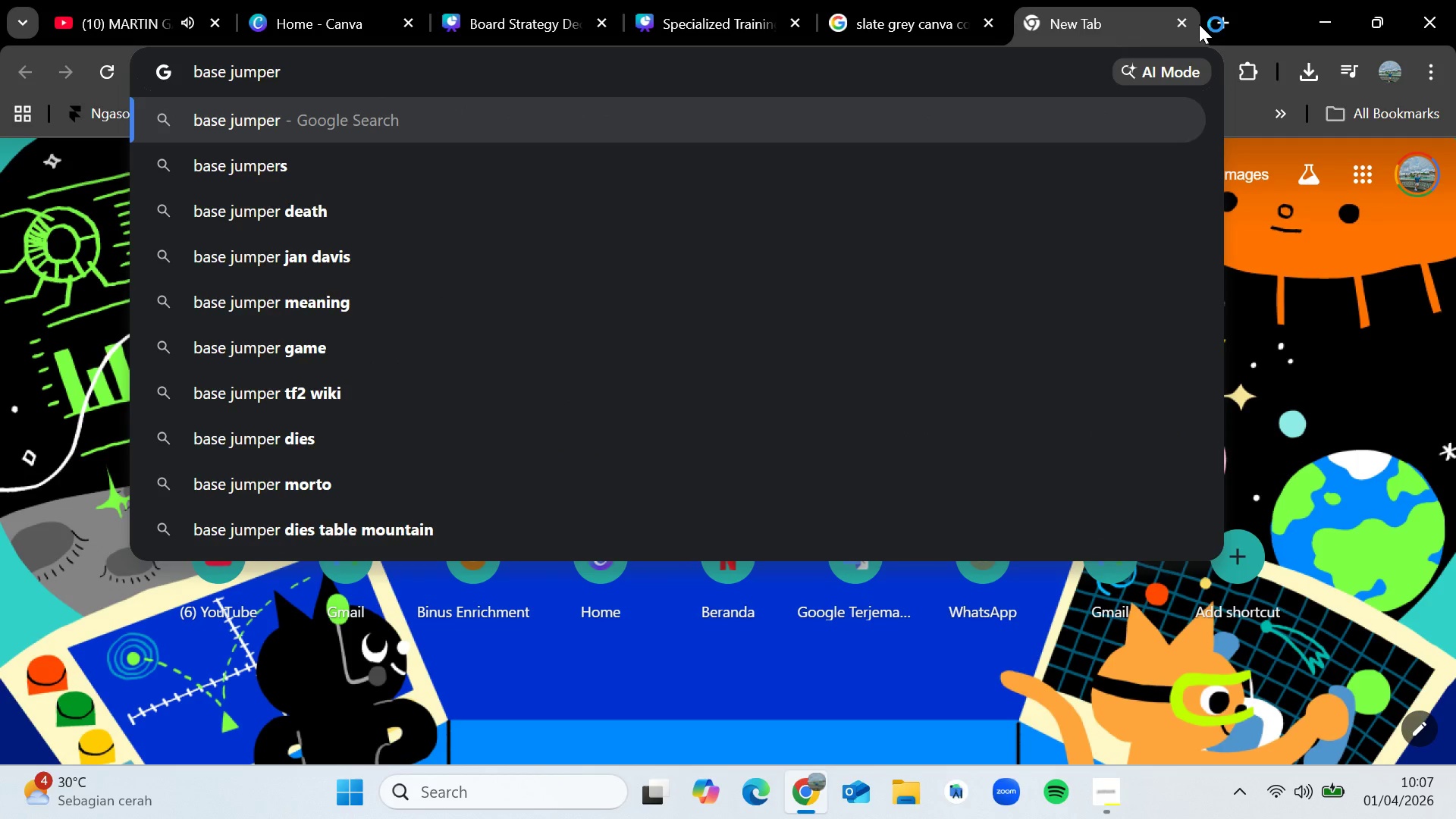 
key(Enter)
 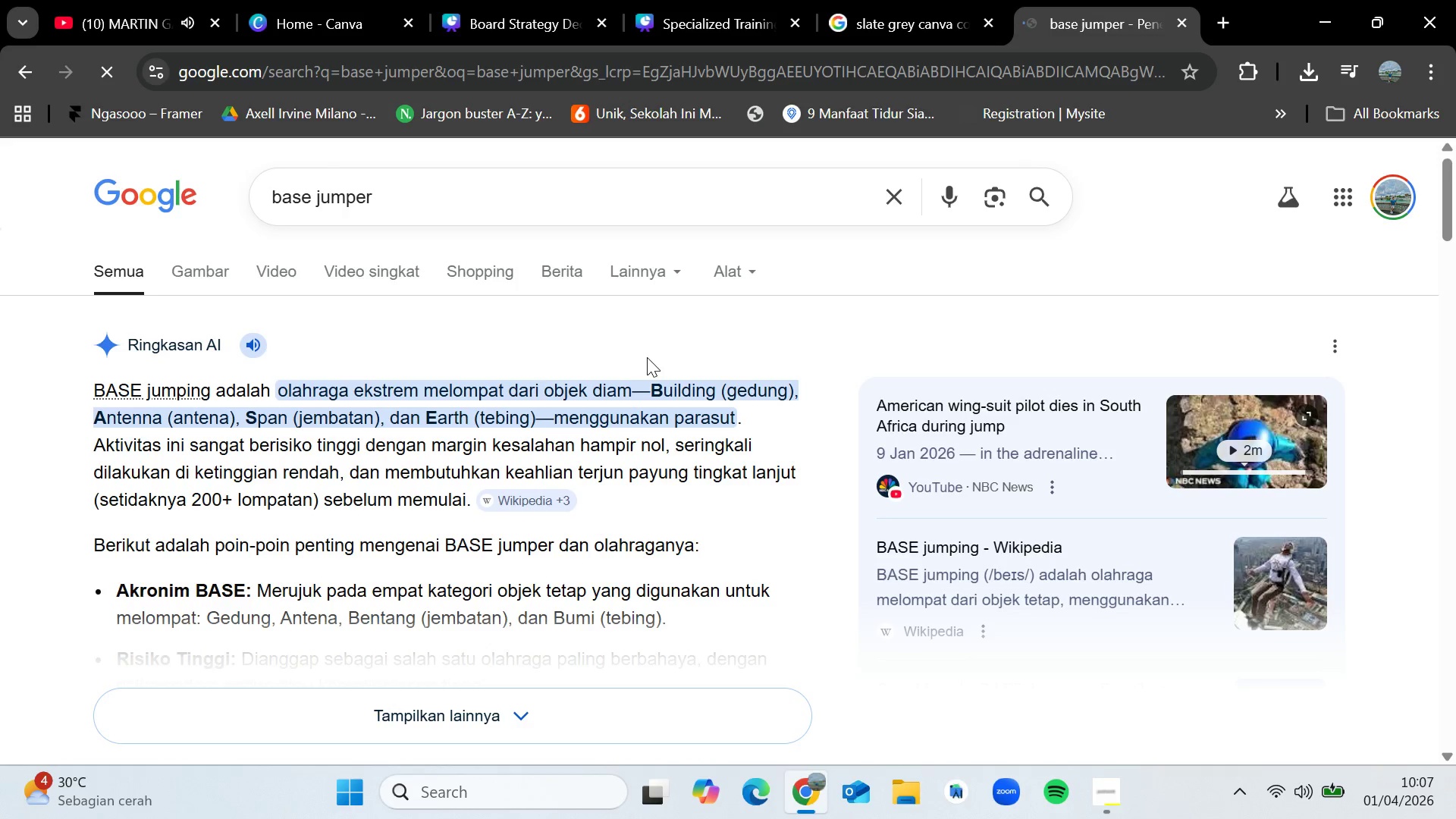 
wait(5.36)
 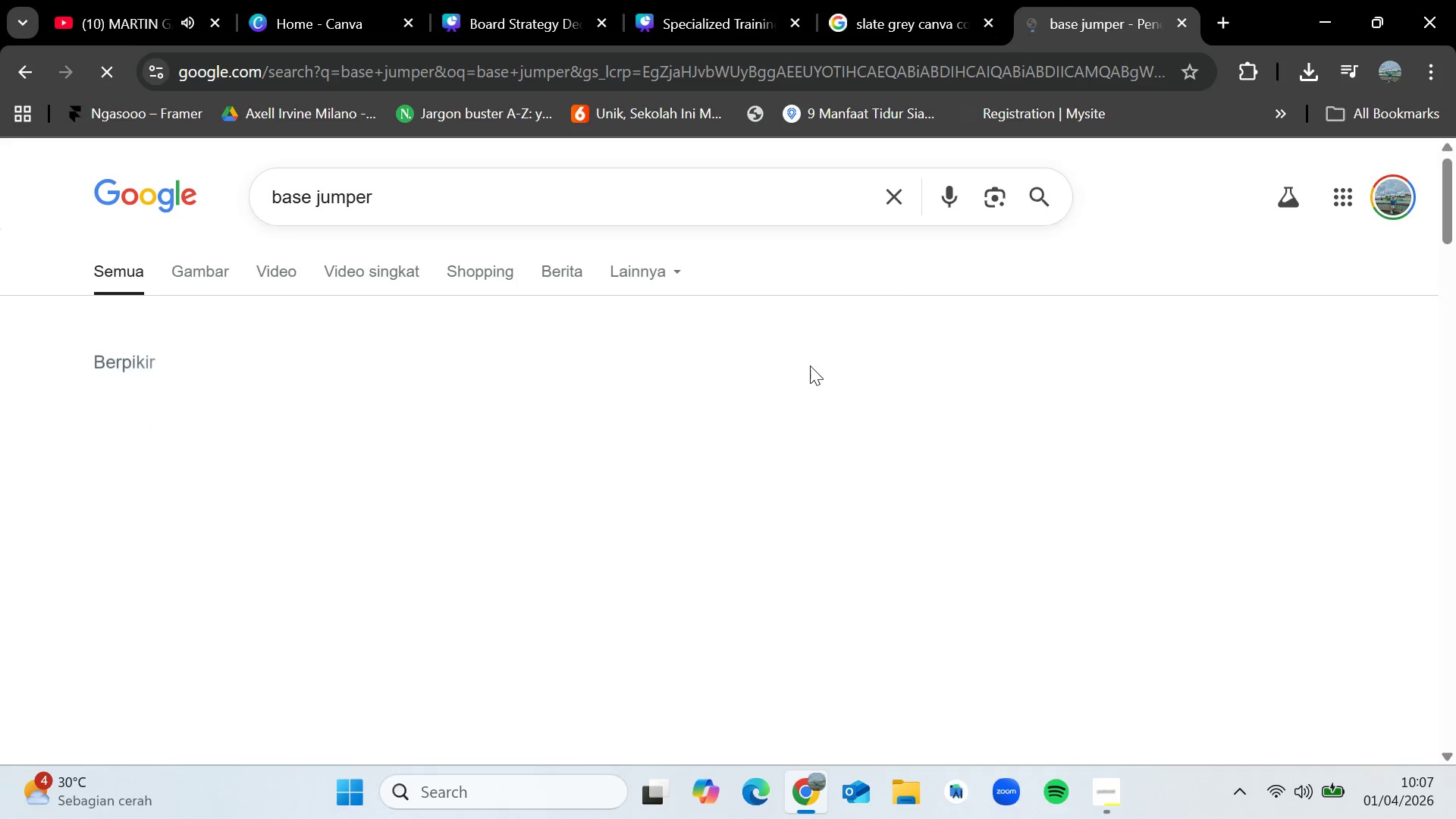 
left_click([193, 271])
 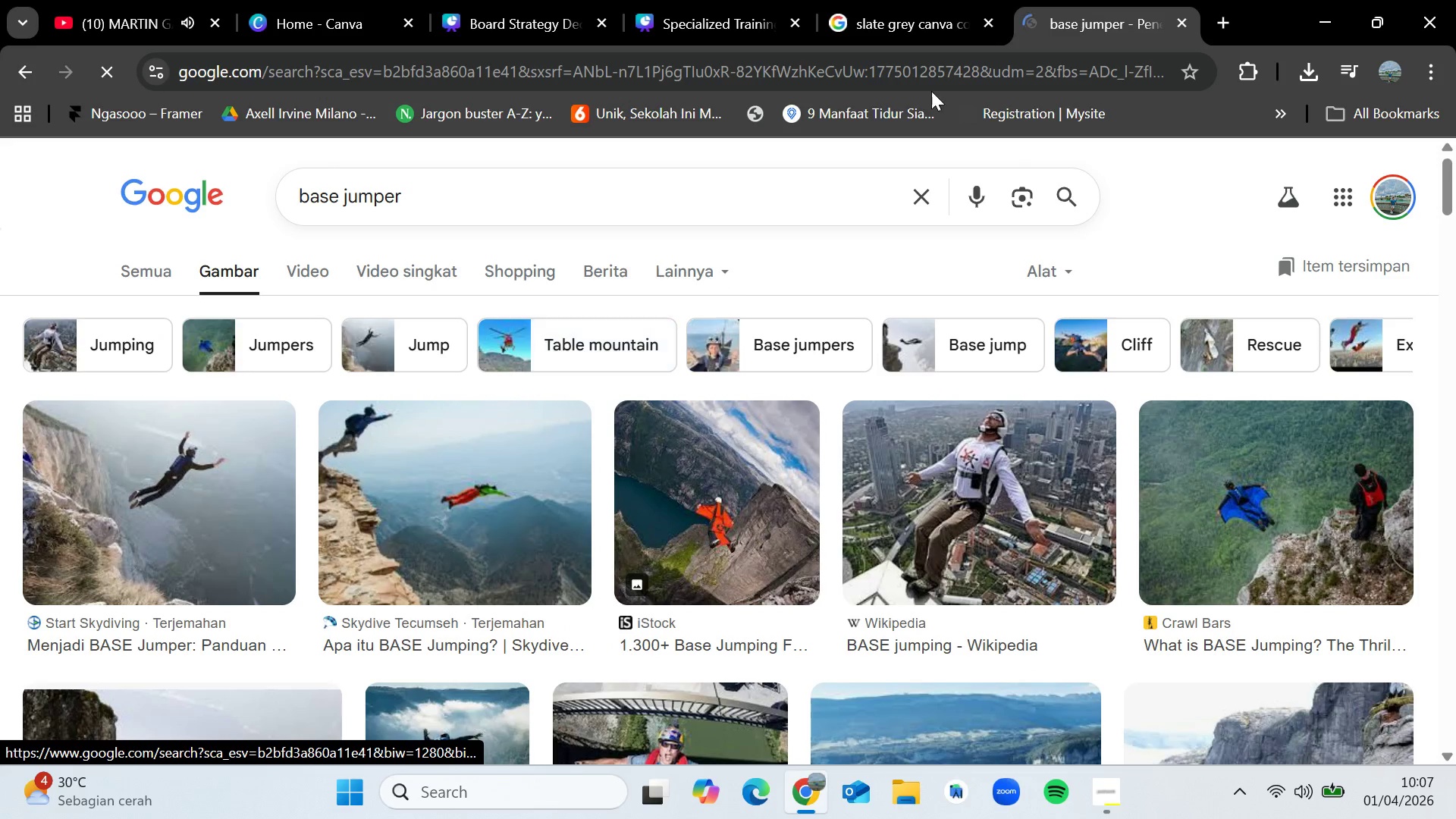 
left_click([1186, 20])
 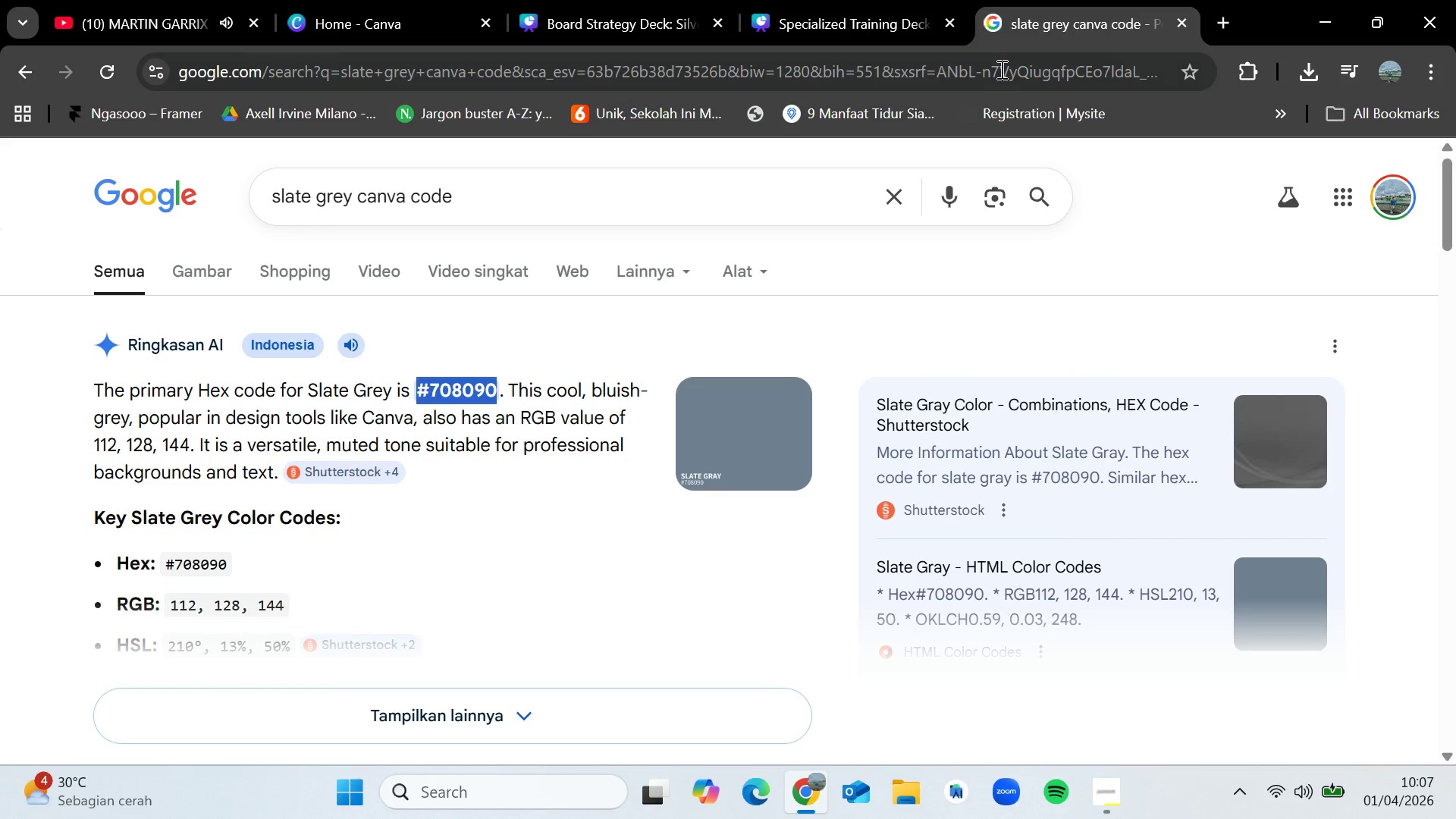 
left_click([835, 0])
 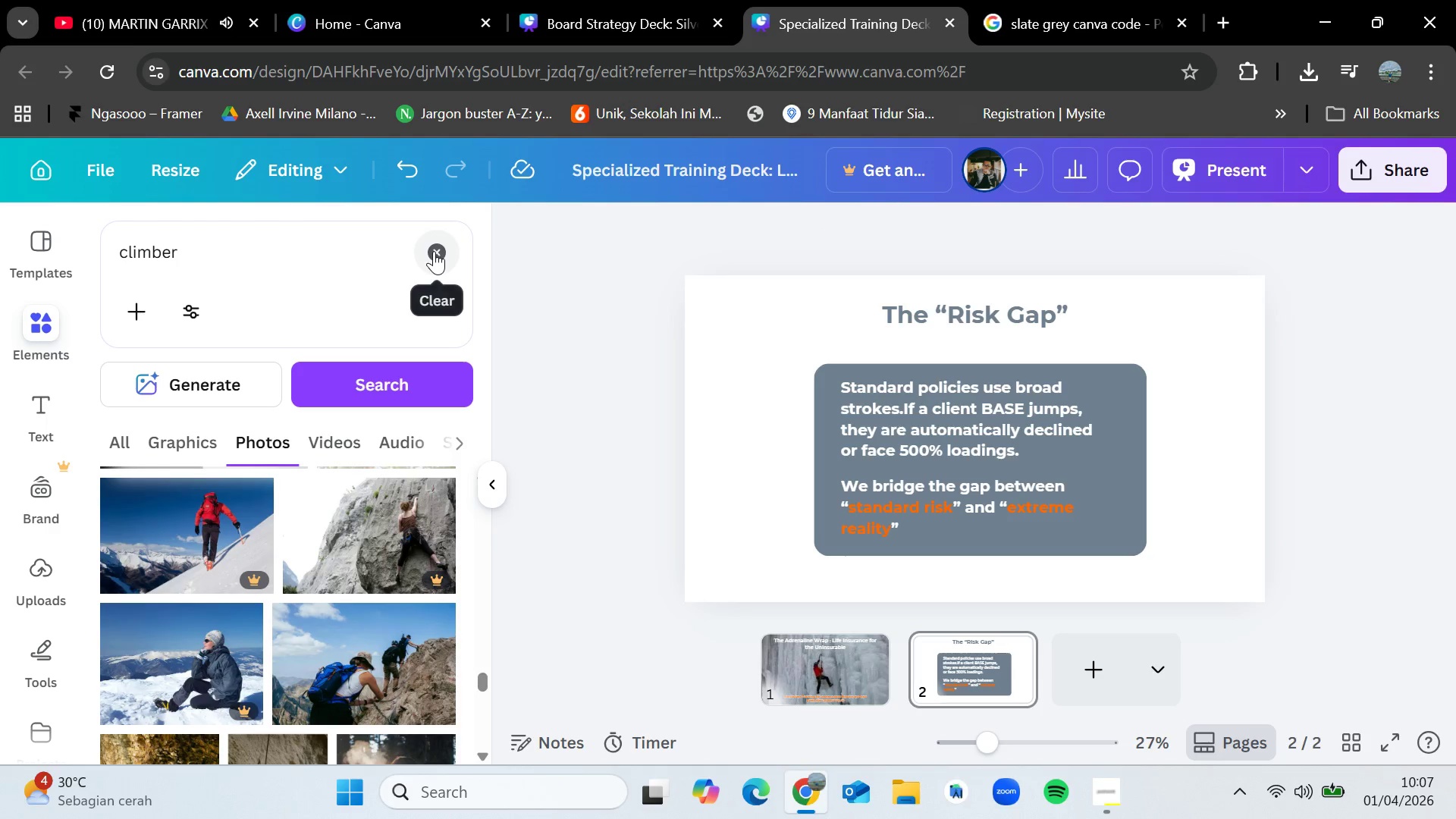 
left_click([434, 251])
 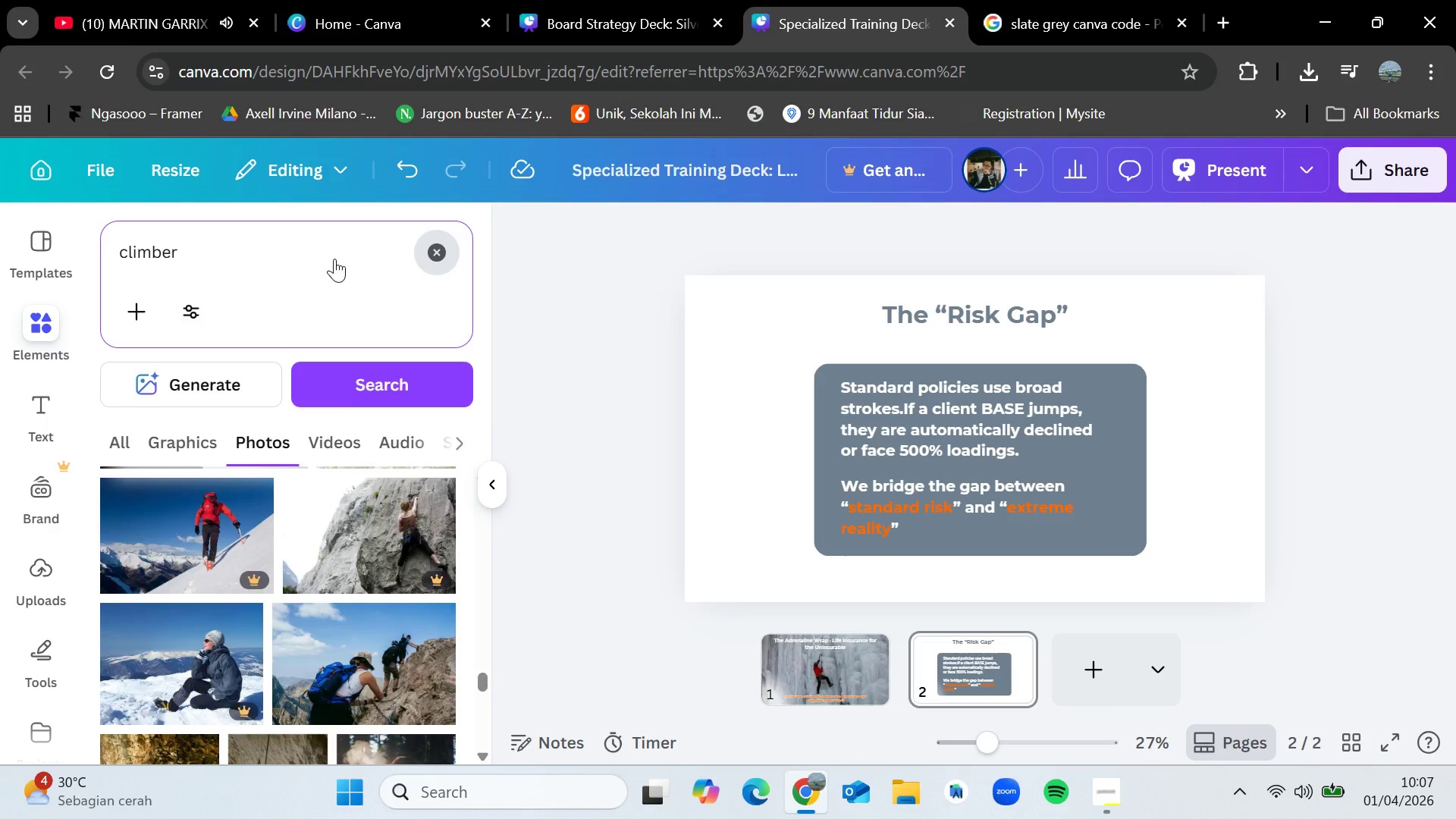 
double_click([334, 259])
 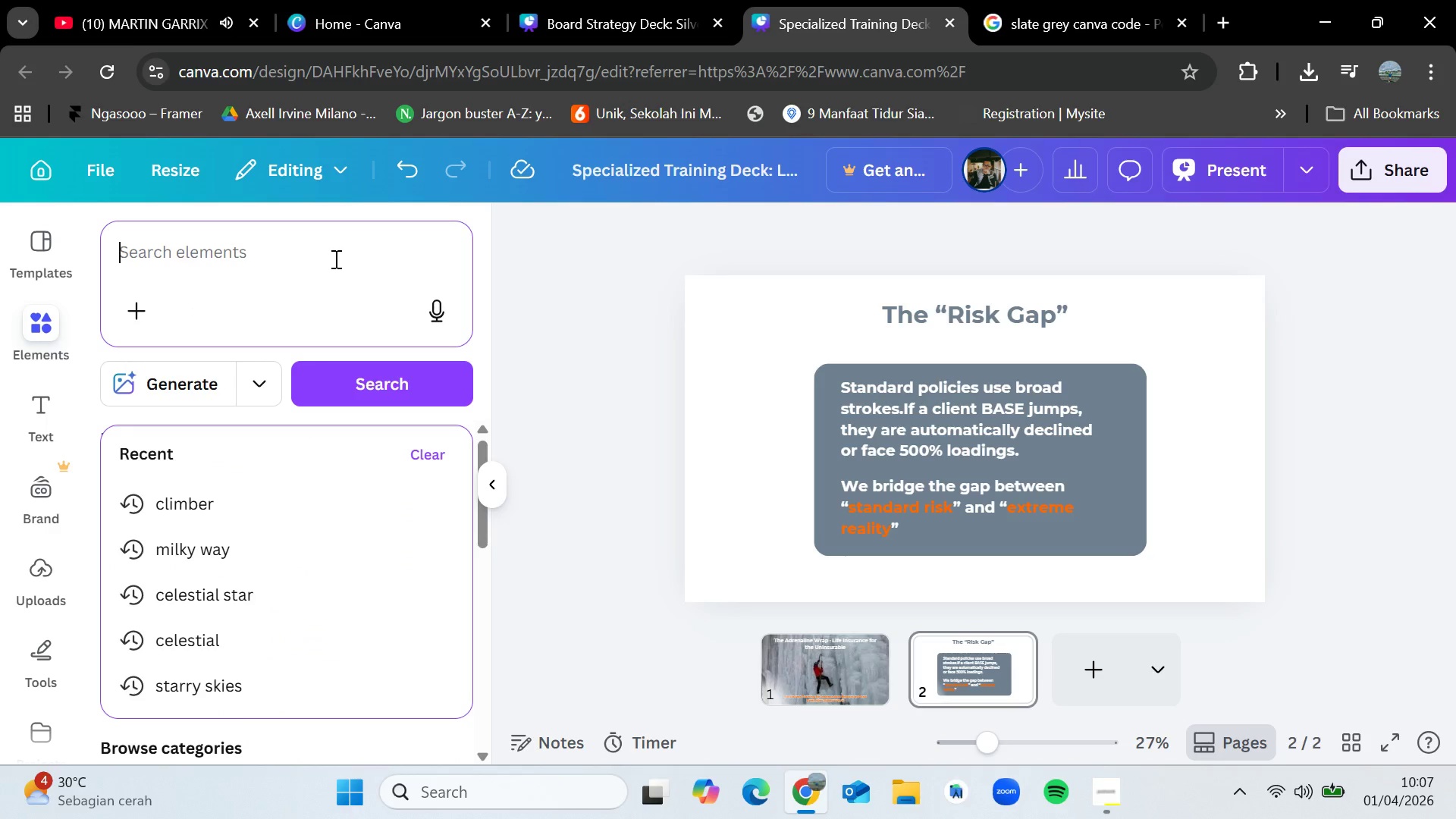 
type(base jumper)
 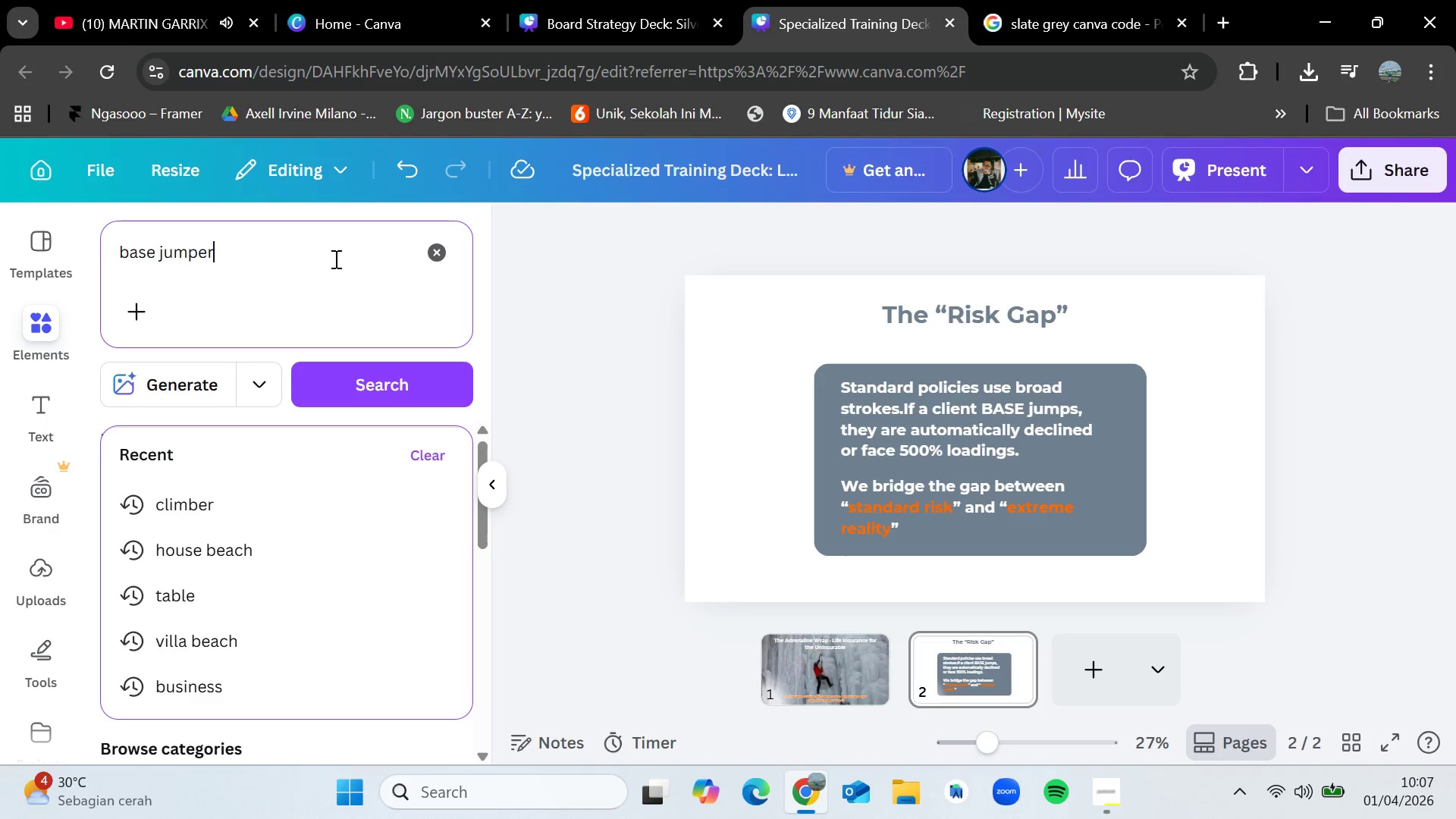 
key(Enter)
 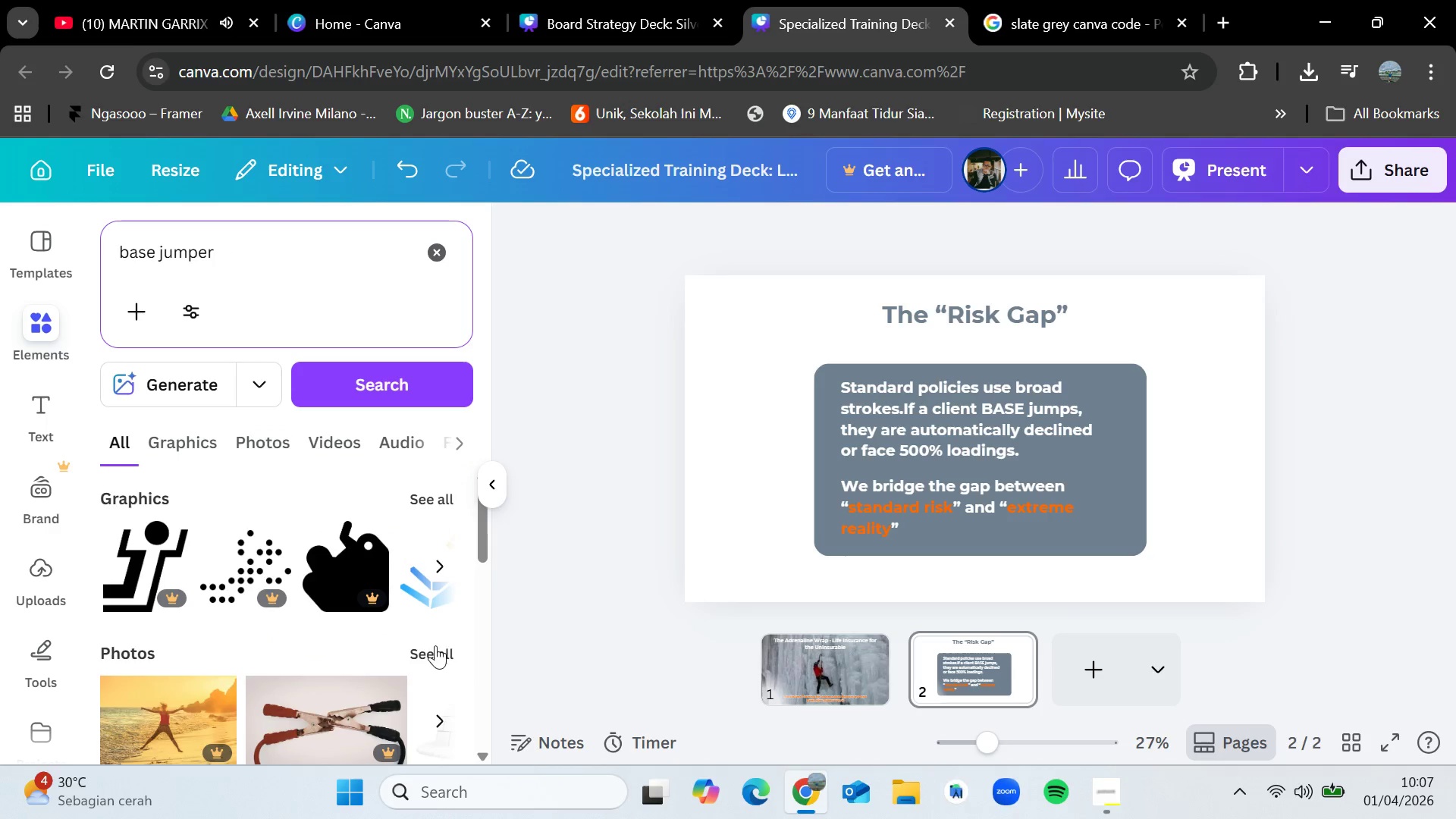 
left_click([447, 657])
 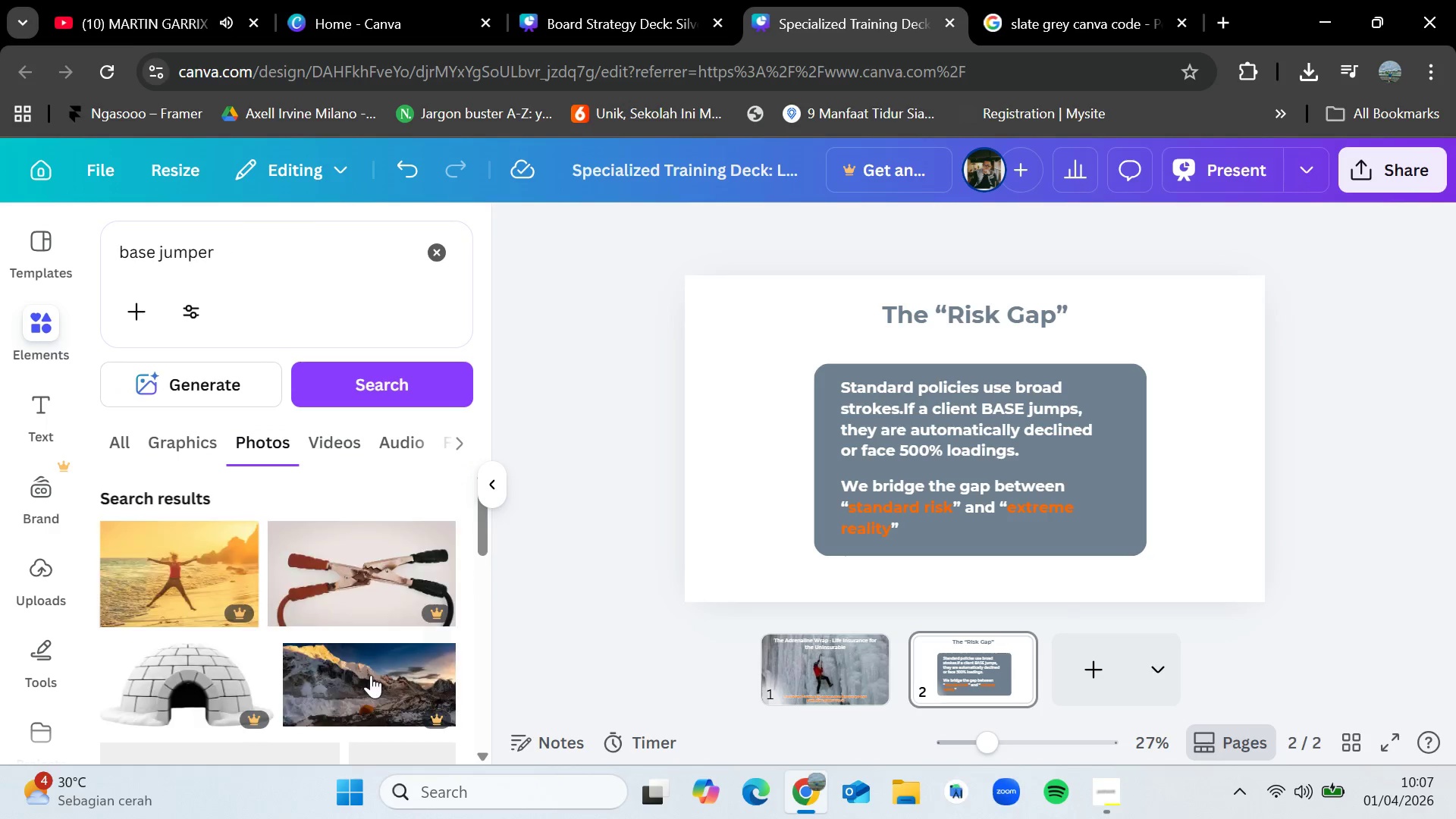 
scroll: coordinate [370, 675], scroll_direction: down, amount: 2.0
 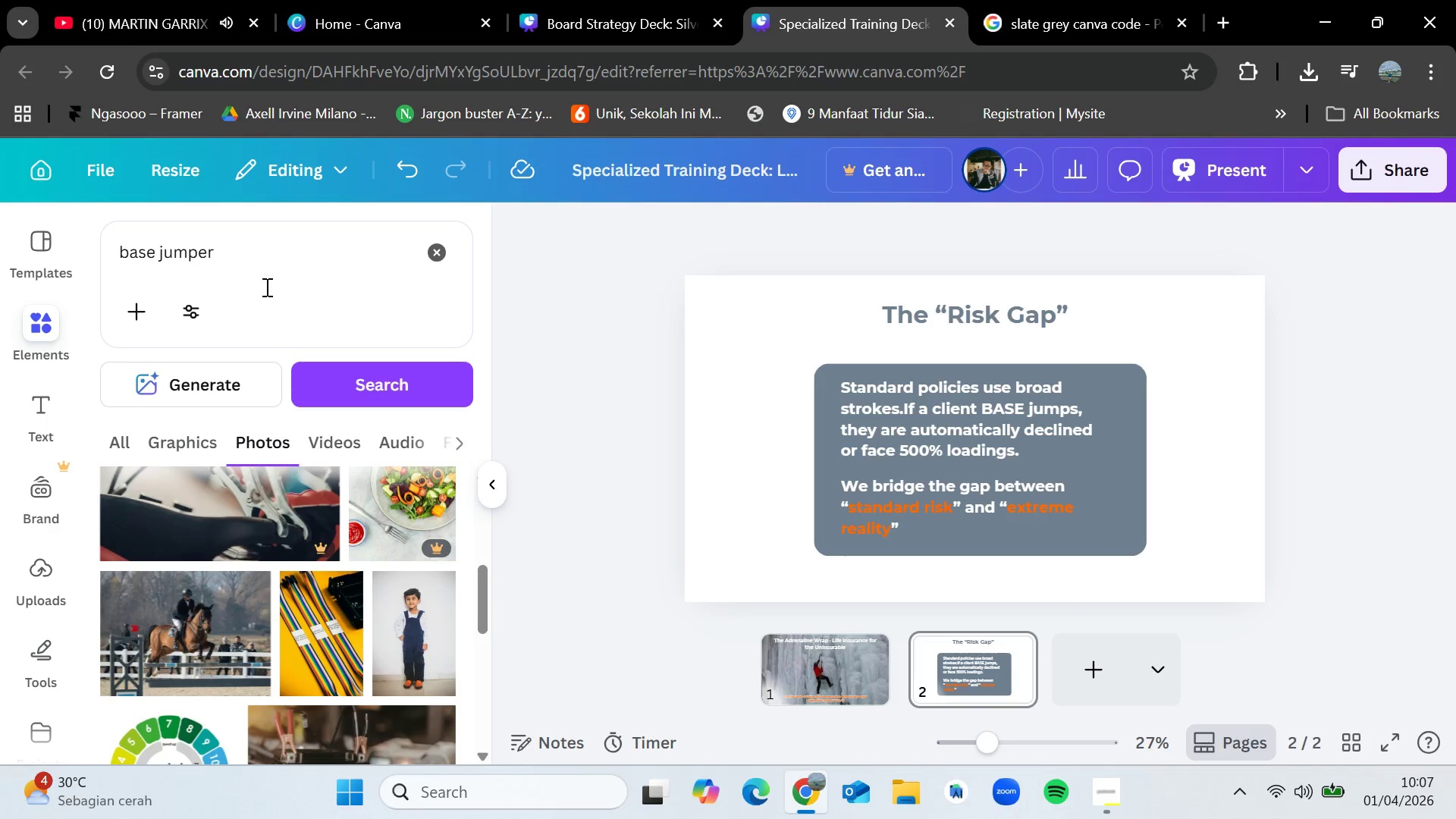 
left_click_drag(start_coordinate=[257, 266], to_coordinate=[156, 253])
 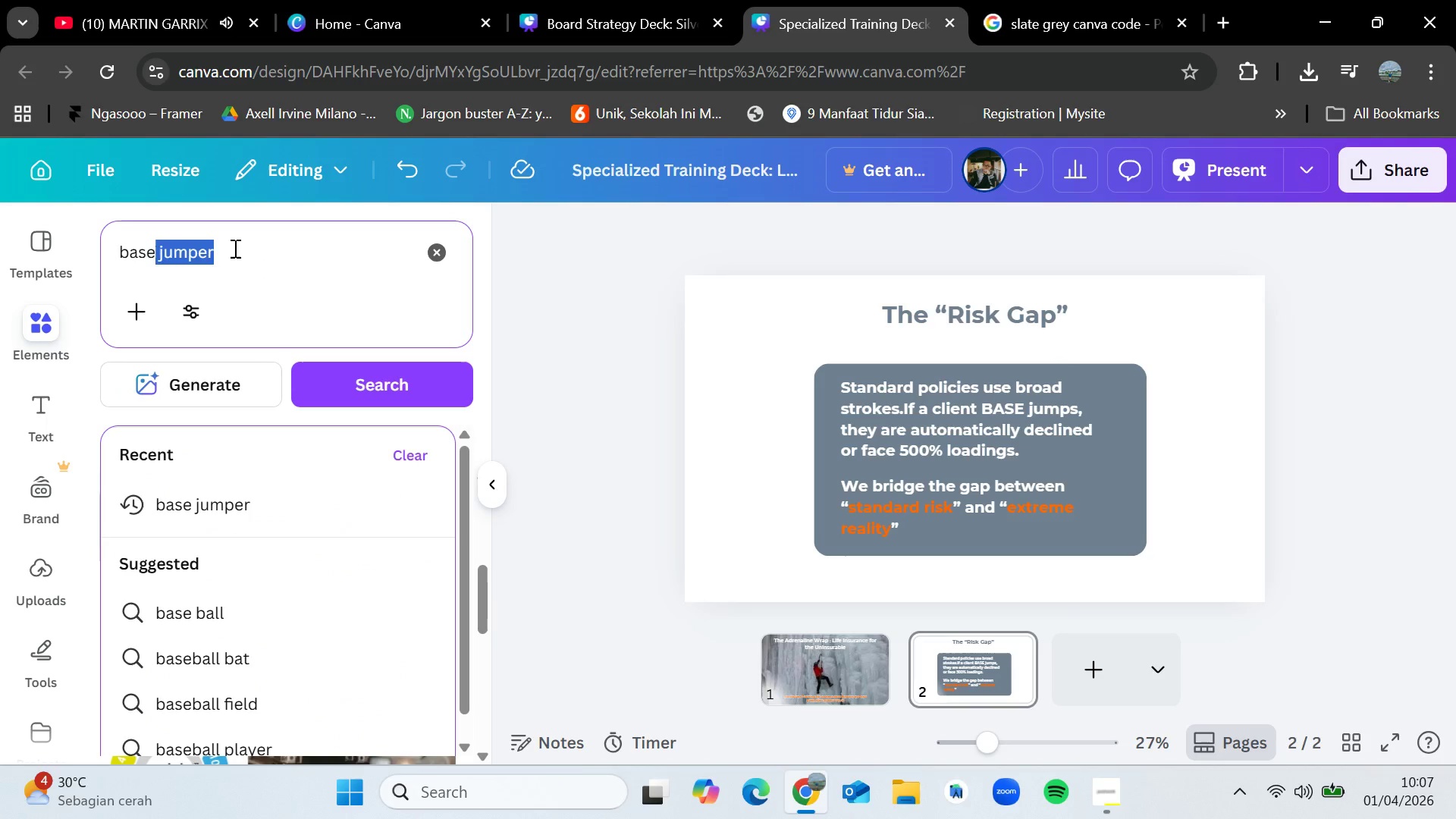 
double_click([234, 248])
 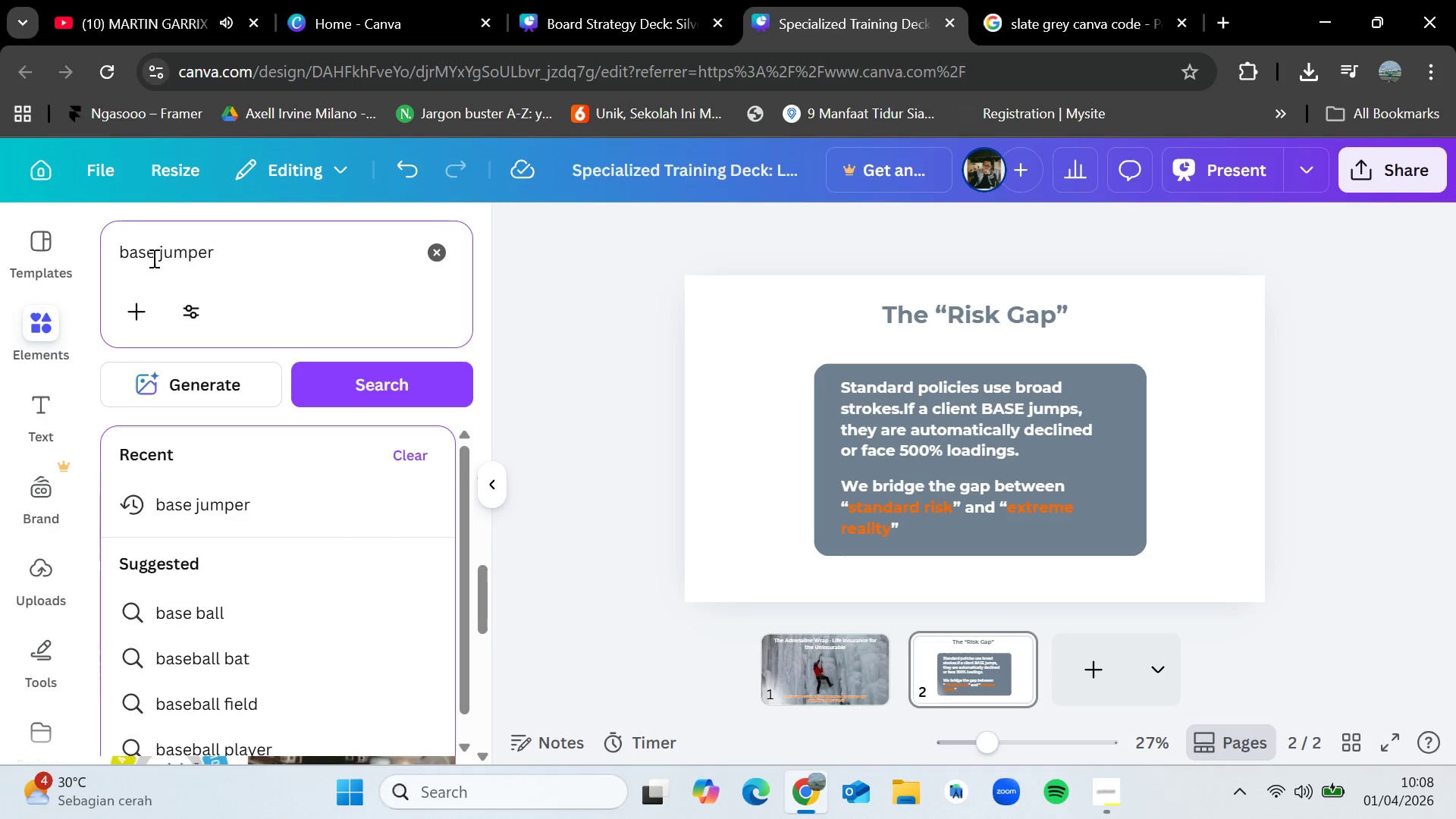 
left_click_drag(start_coordinate=[155, 252], to_coordinate=[112, 253])
 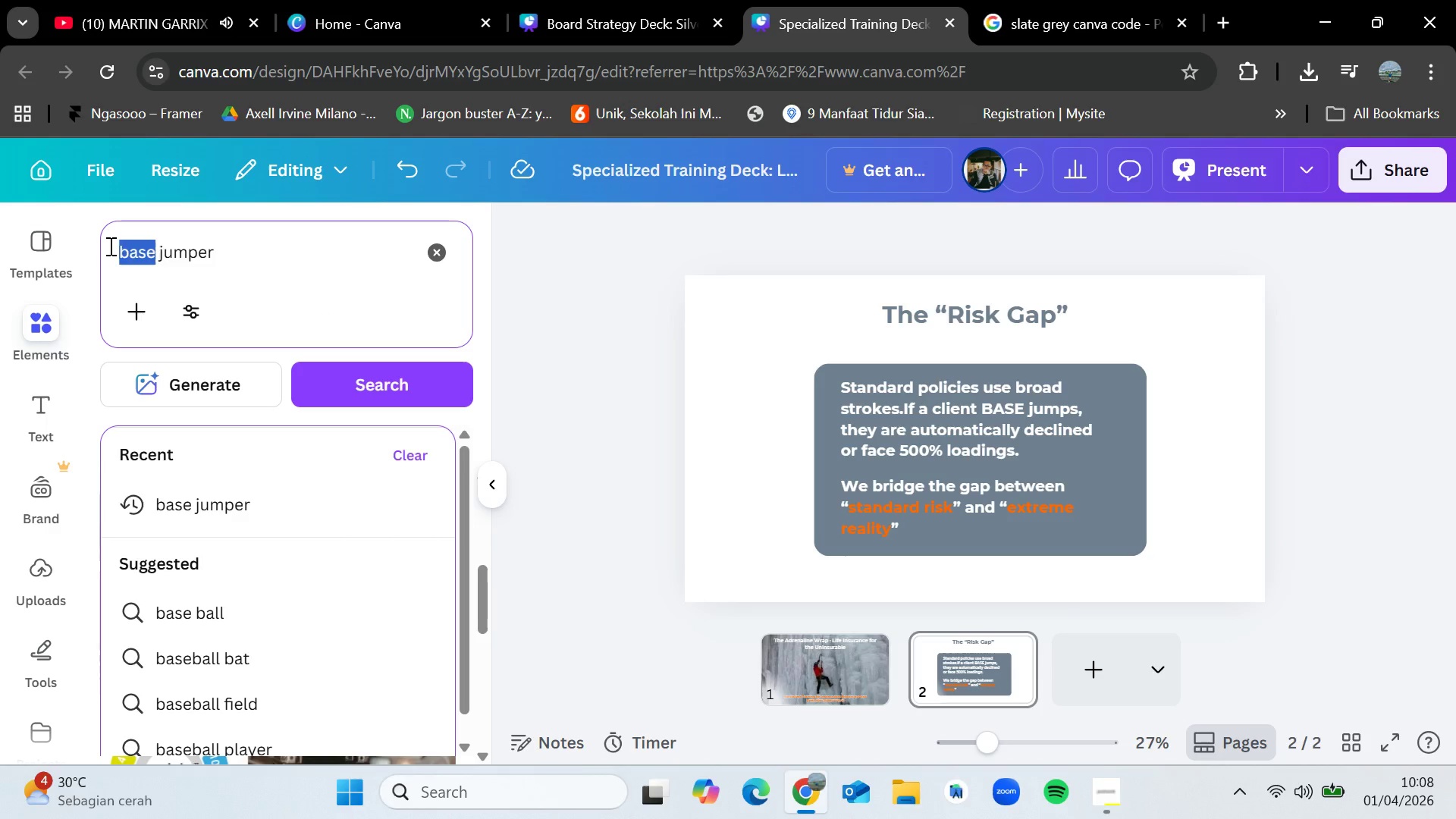 
key(Backspace)
 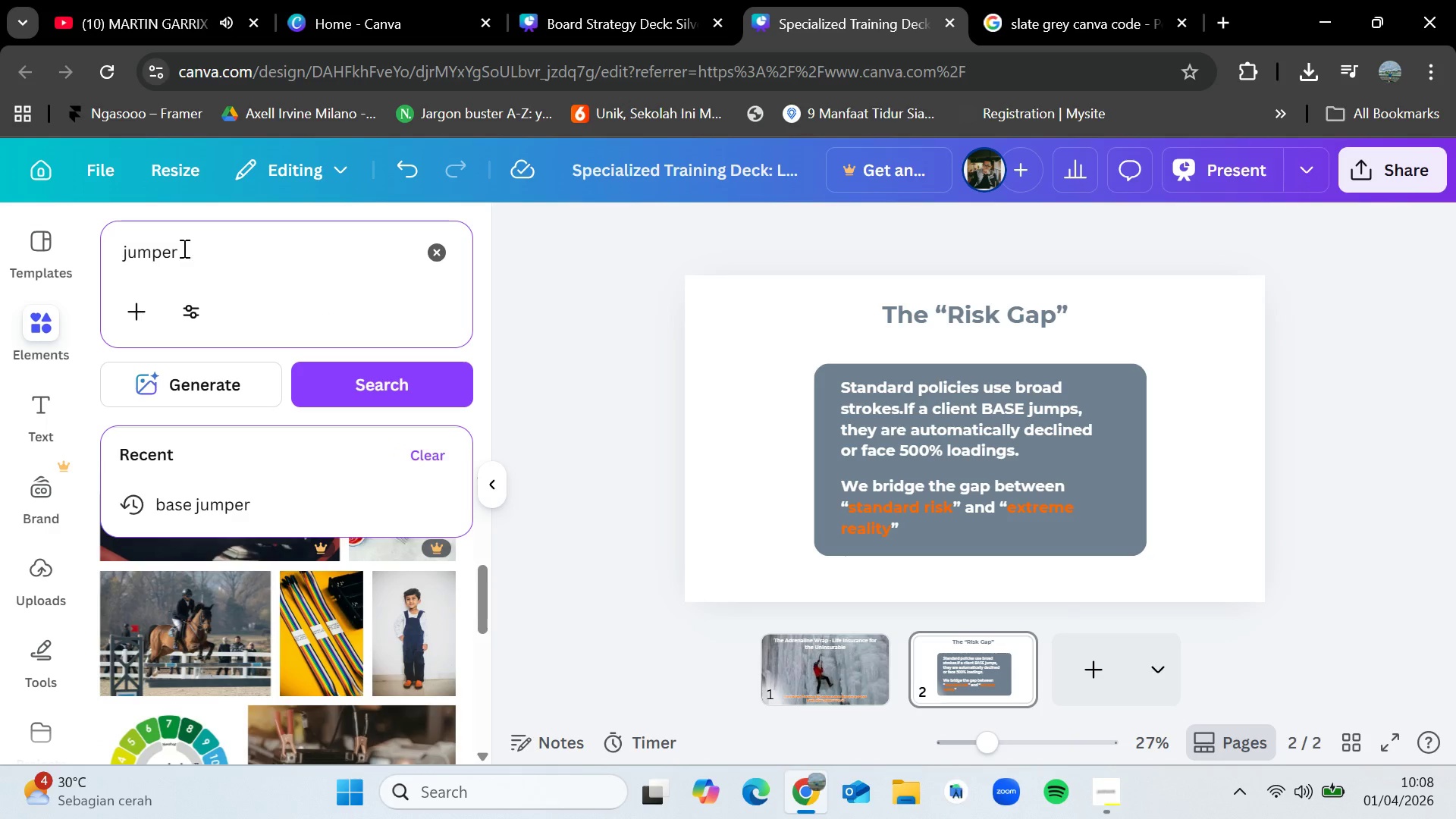 
left_click_drag(start_coordinate=[221, 248], to_coordinate=[53, 236])
 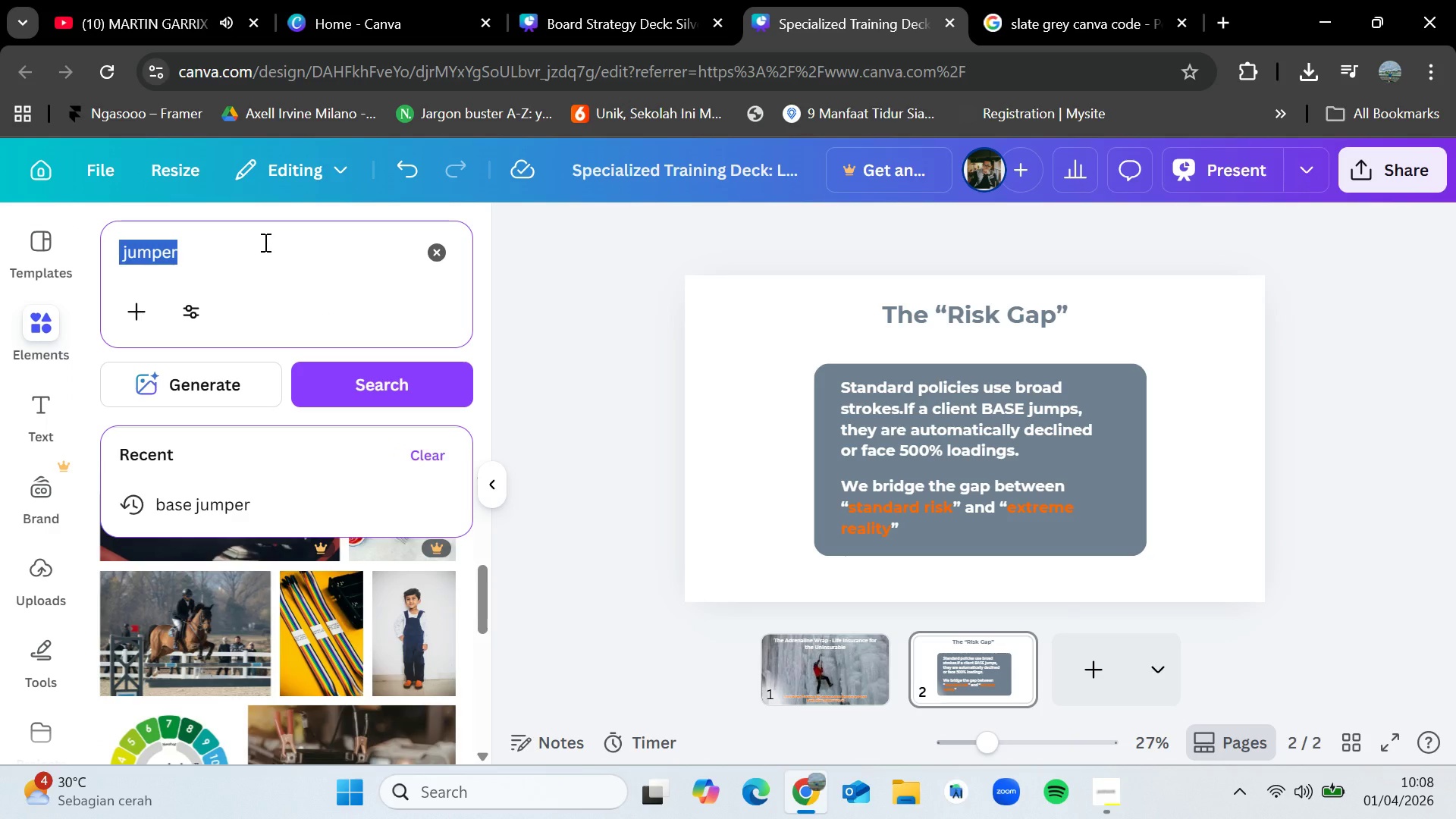 
key(Backspace)
 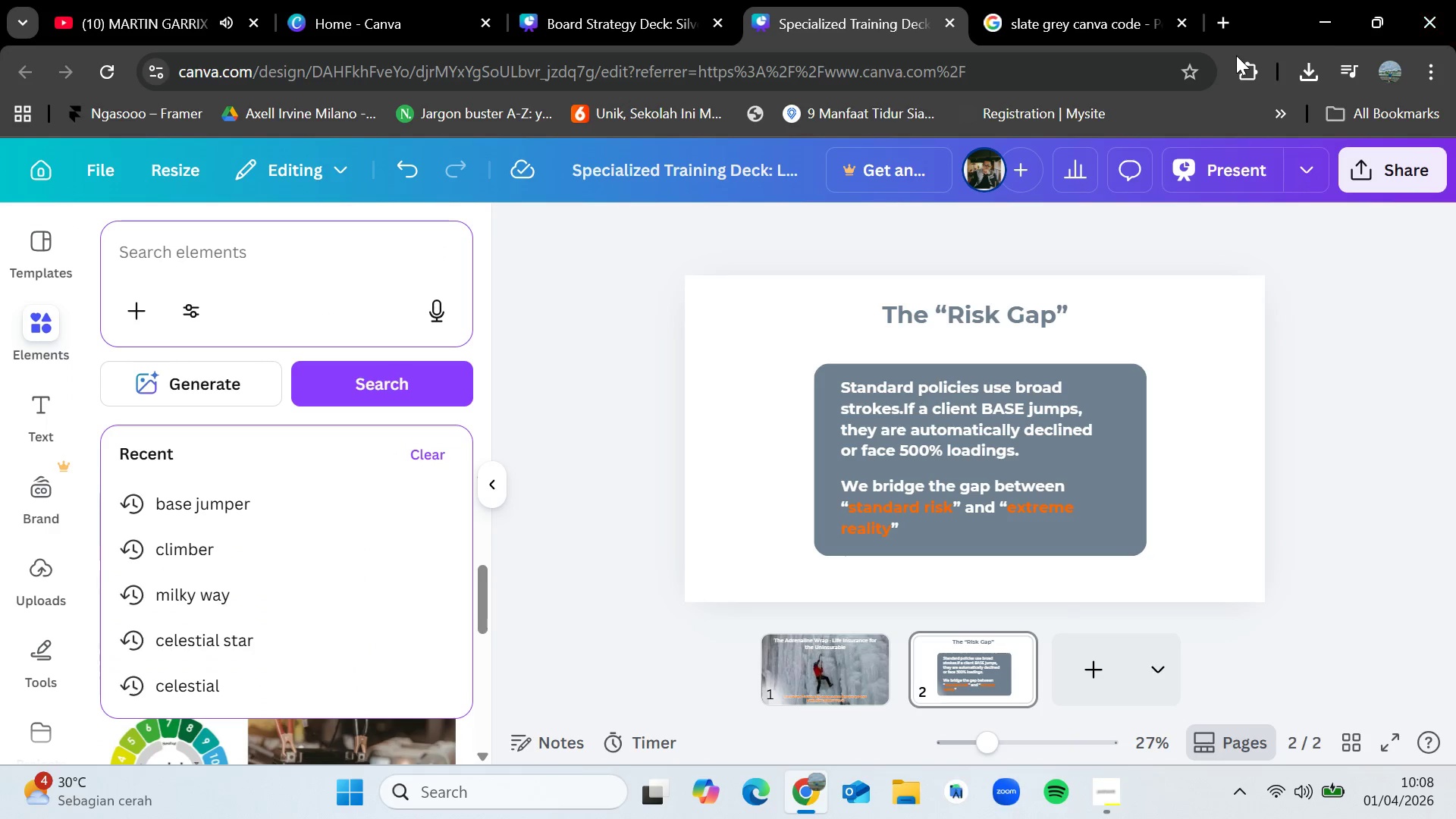 
left_click([1228, 9])
 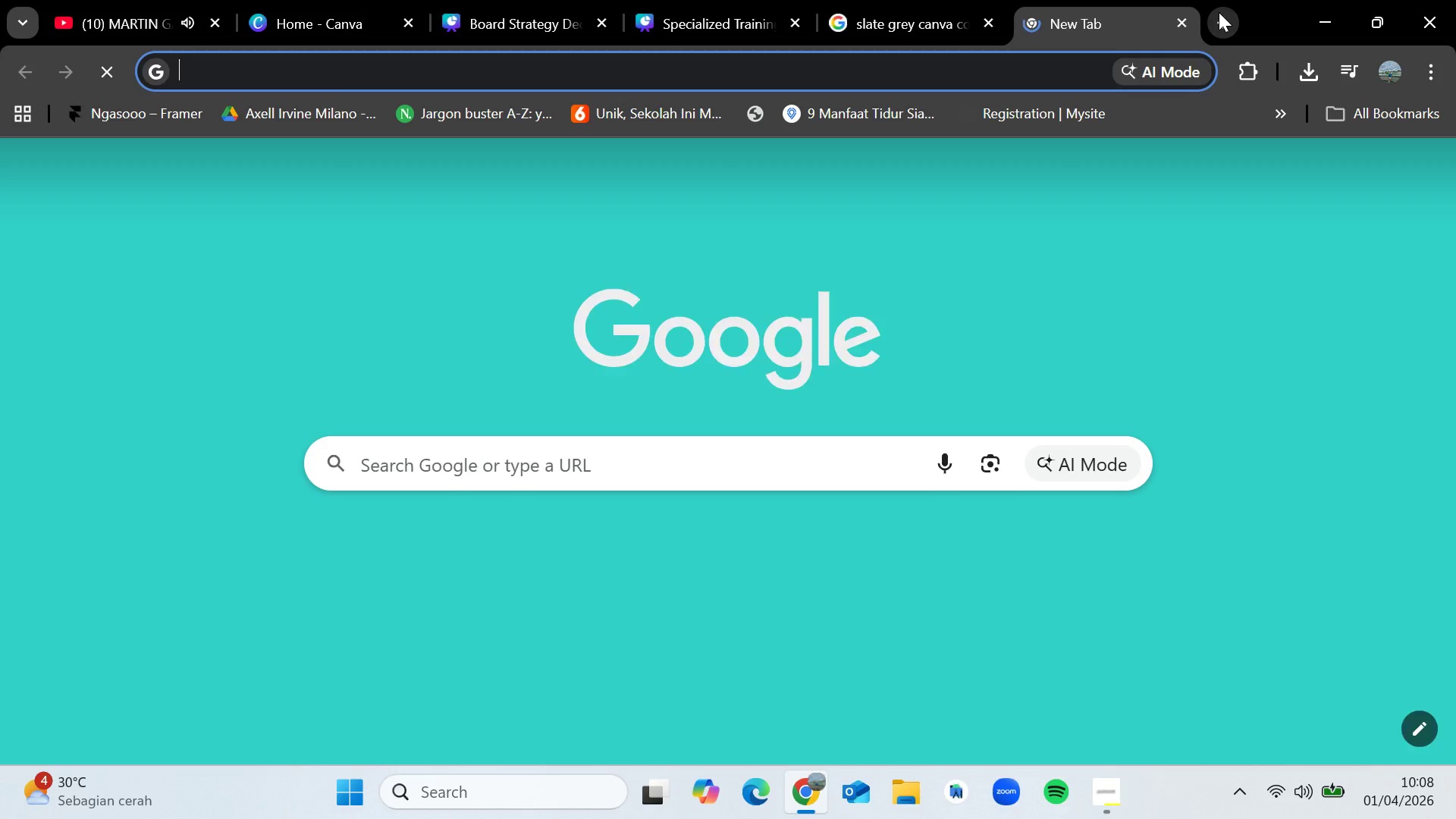 
type(base )
 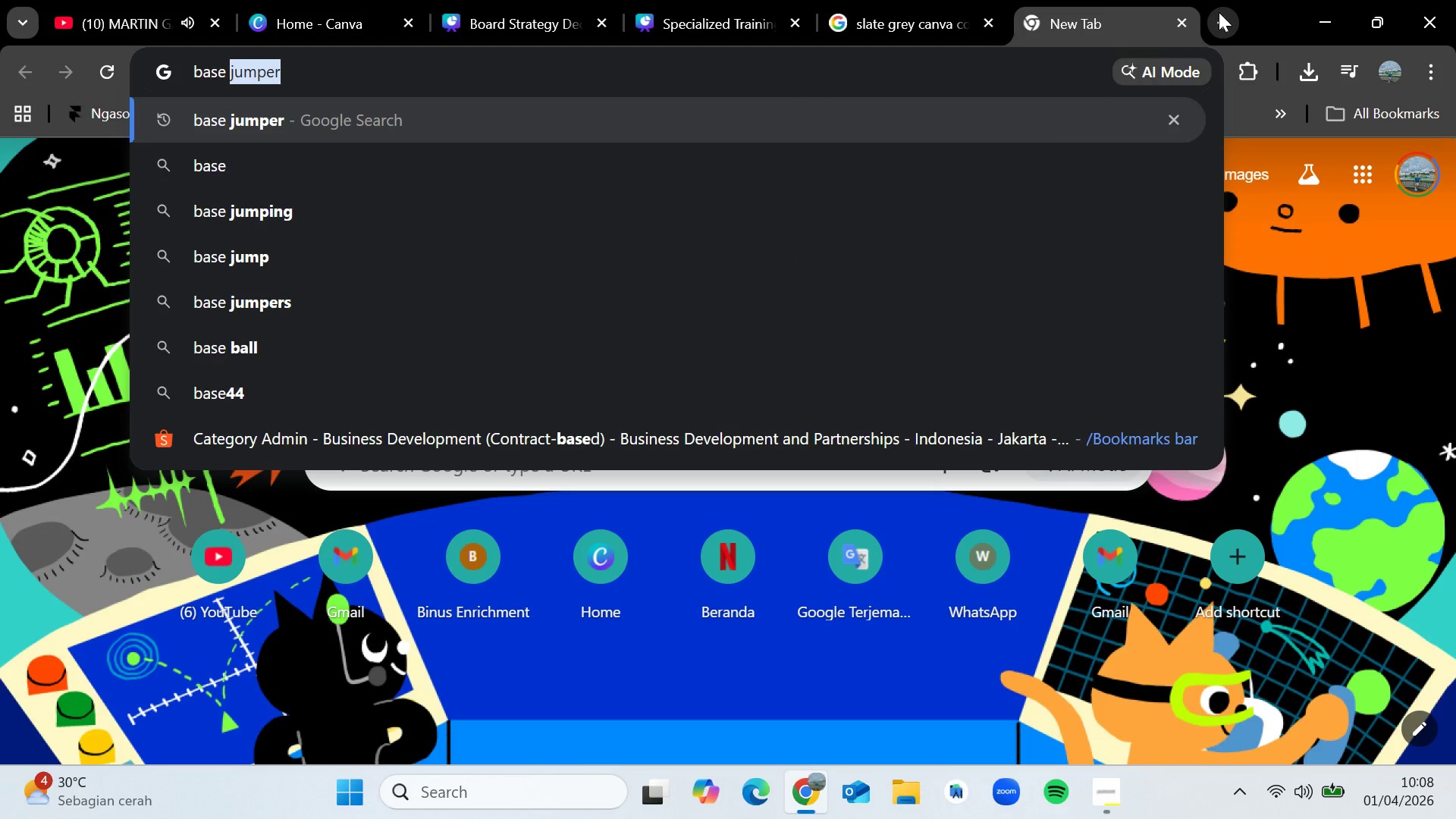 
key(Enter)
 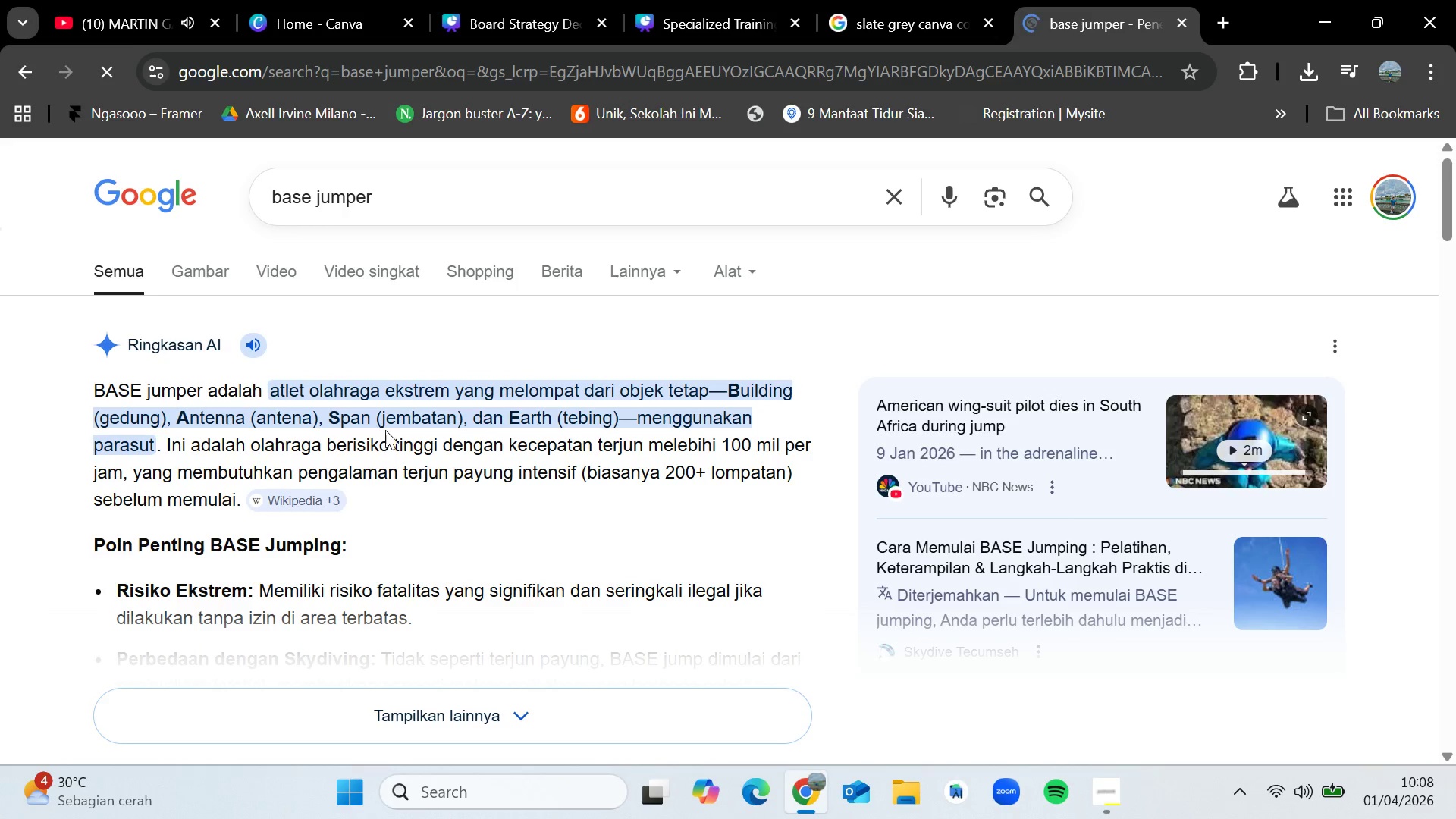 
wait(8.16)
 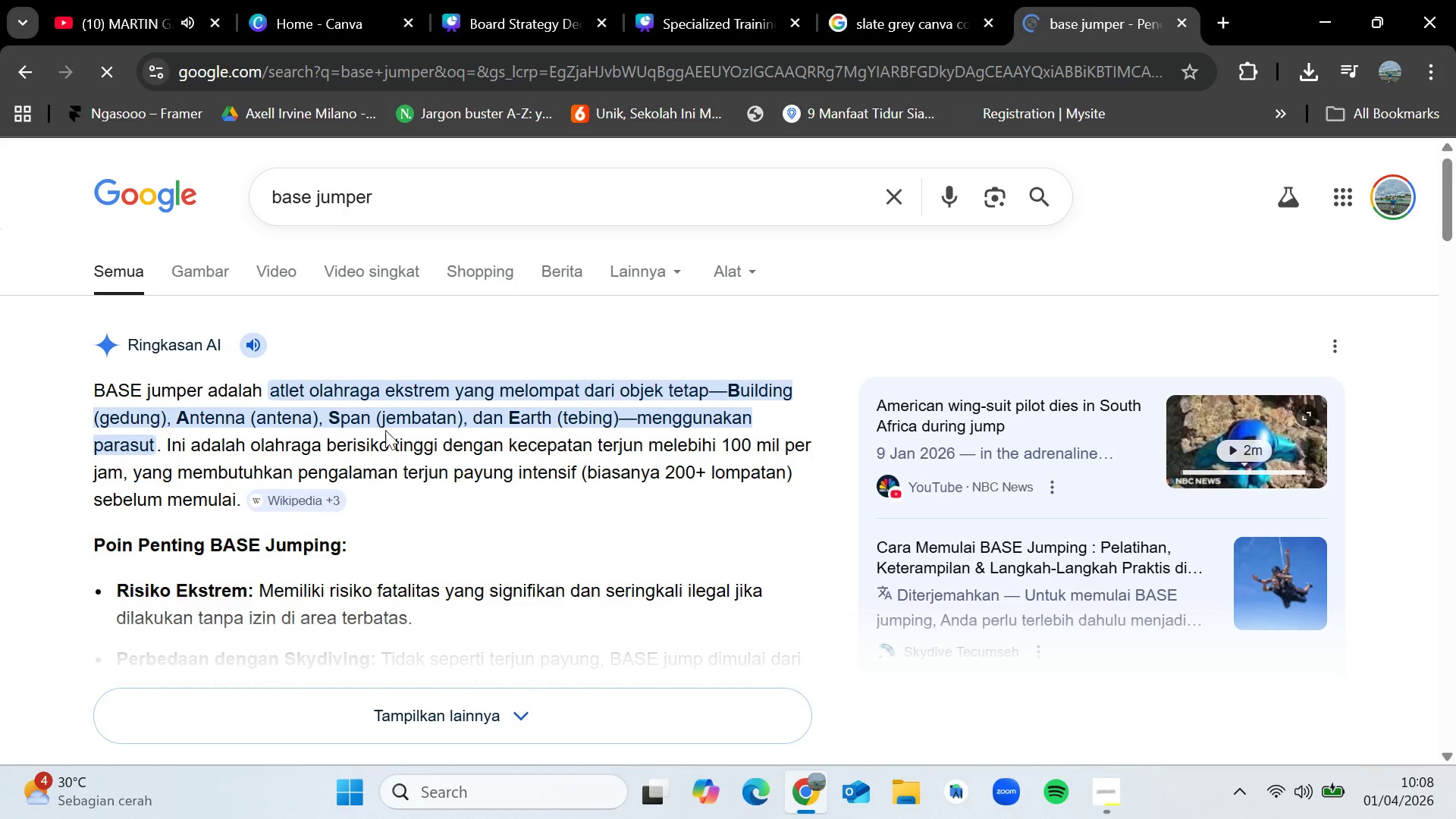 
scroll: coordinate [396, 501], scroll_direction: down, amount: 3.0
 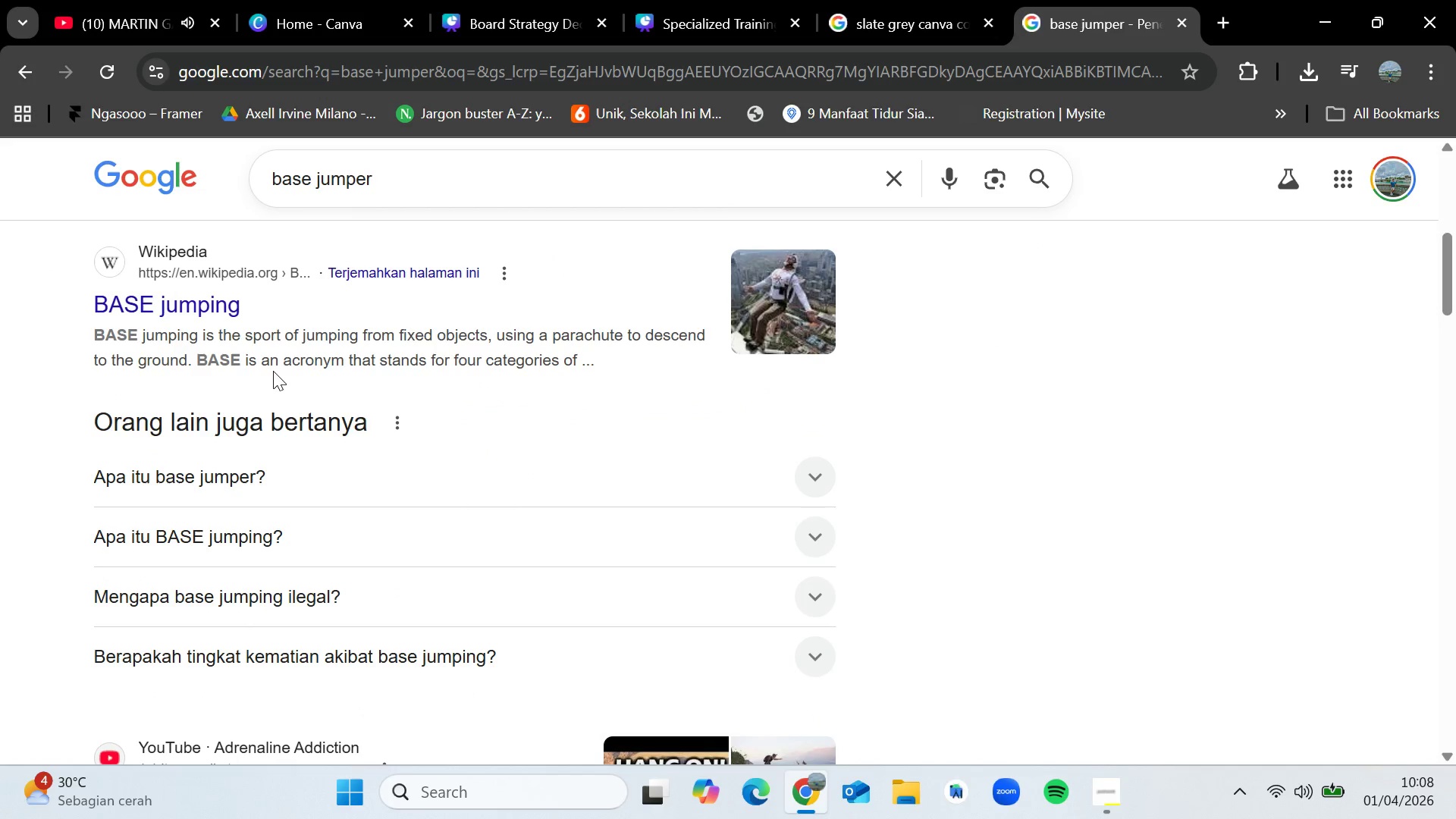 
left_click_drag(start_coordinate=[362, 333], to_coordinate=[566, 337])
 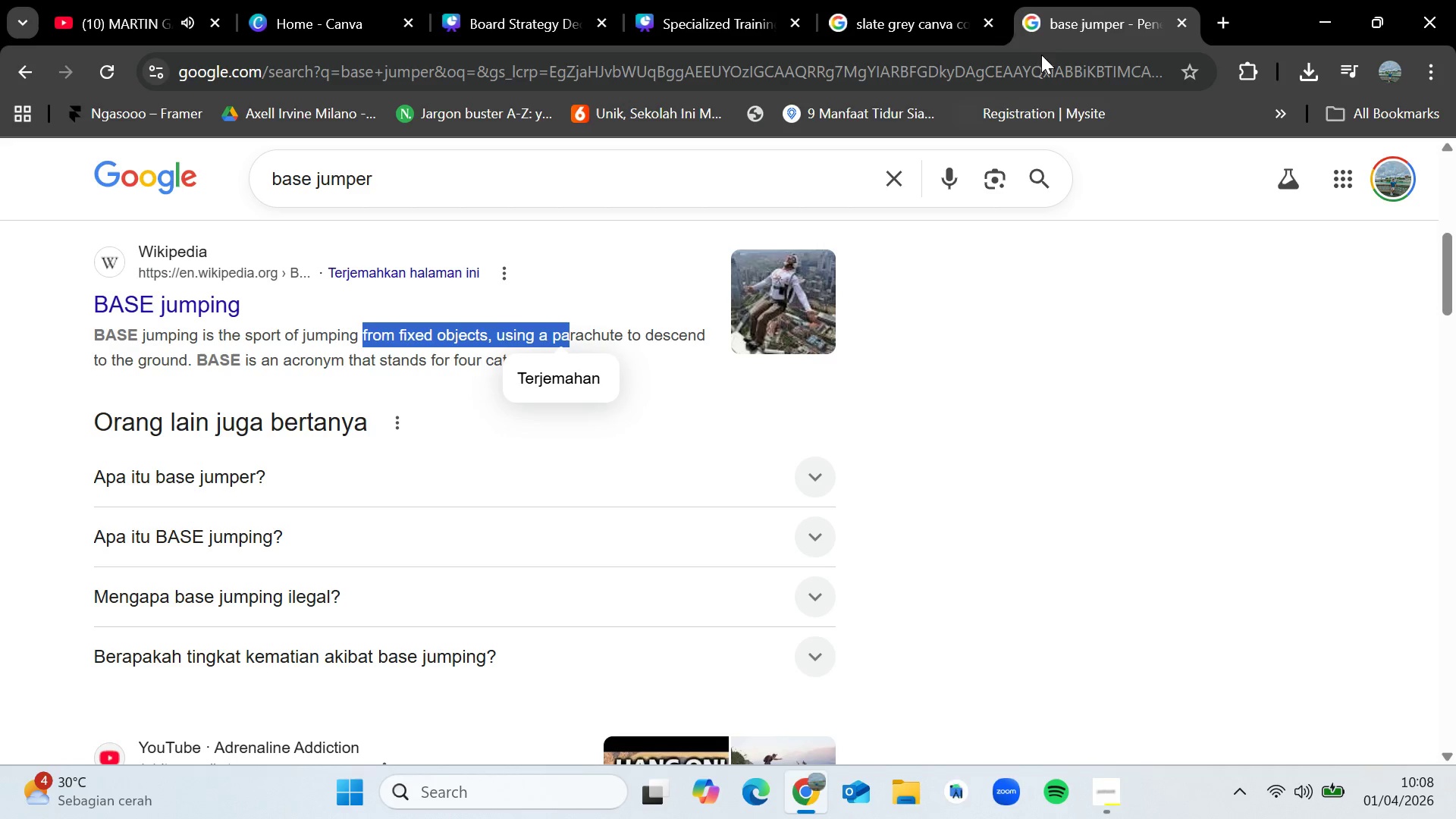 
left_click([971, 4])
 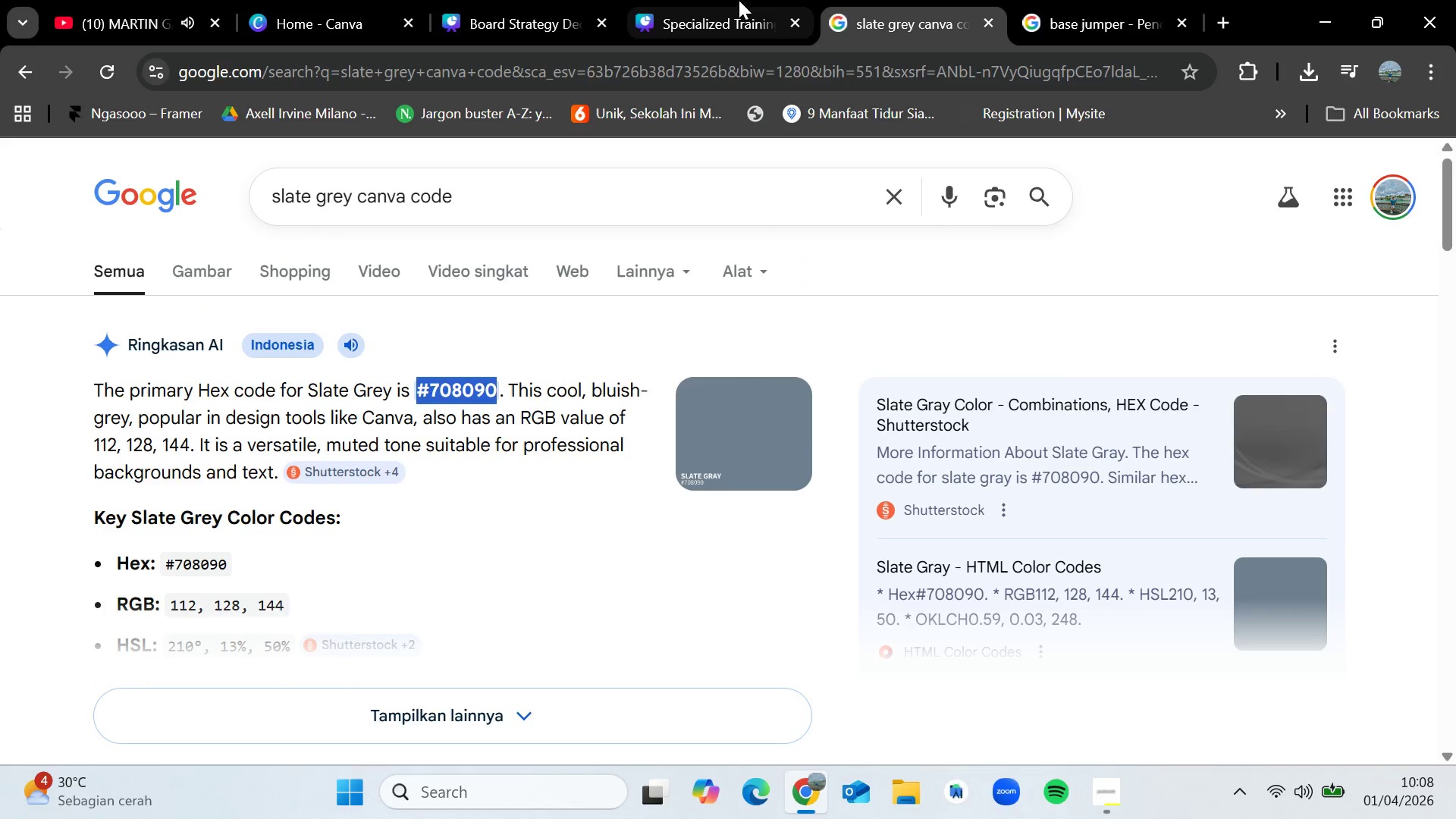 
left_click([720, 0])
 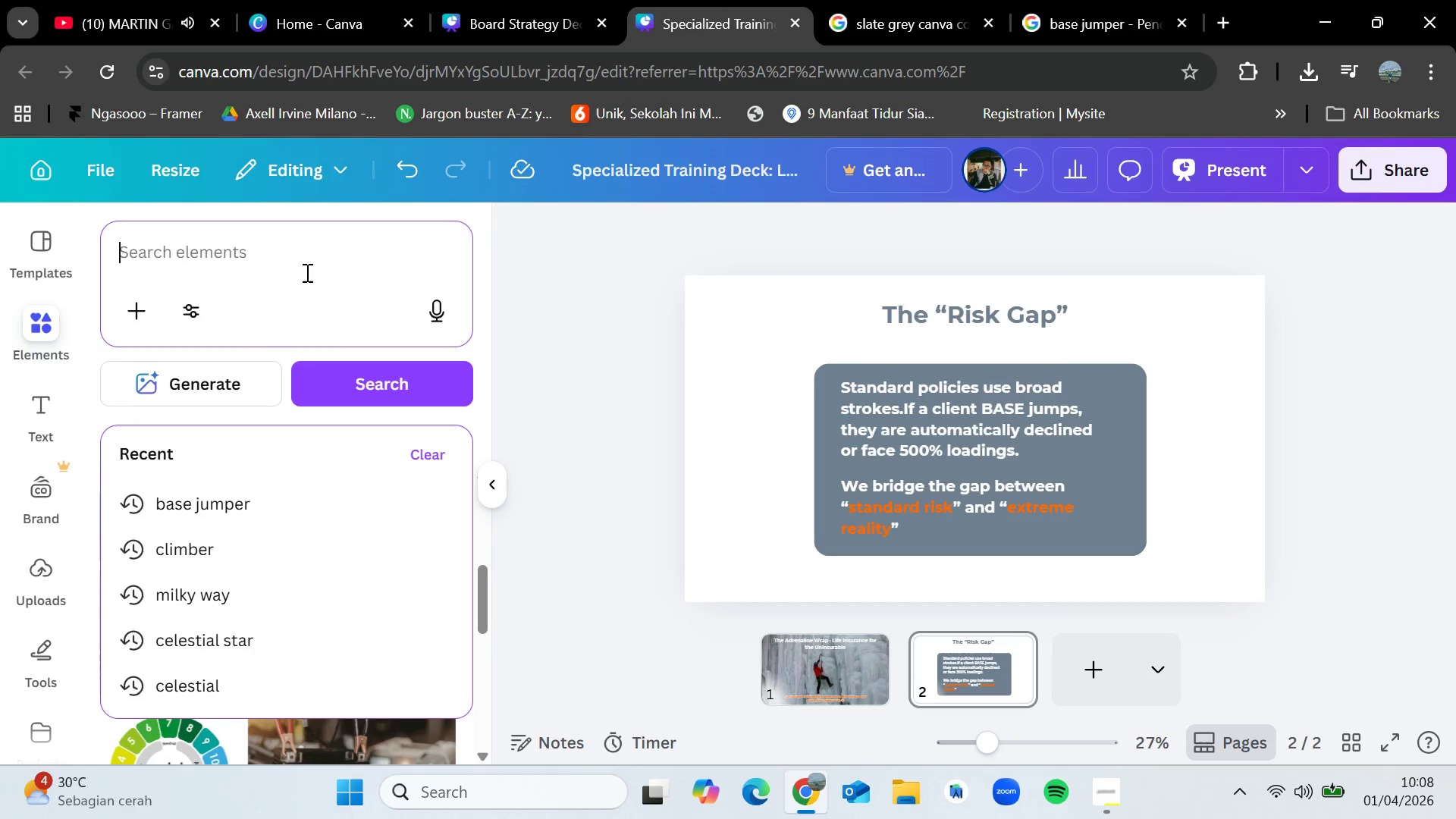 
type(jumping)
 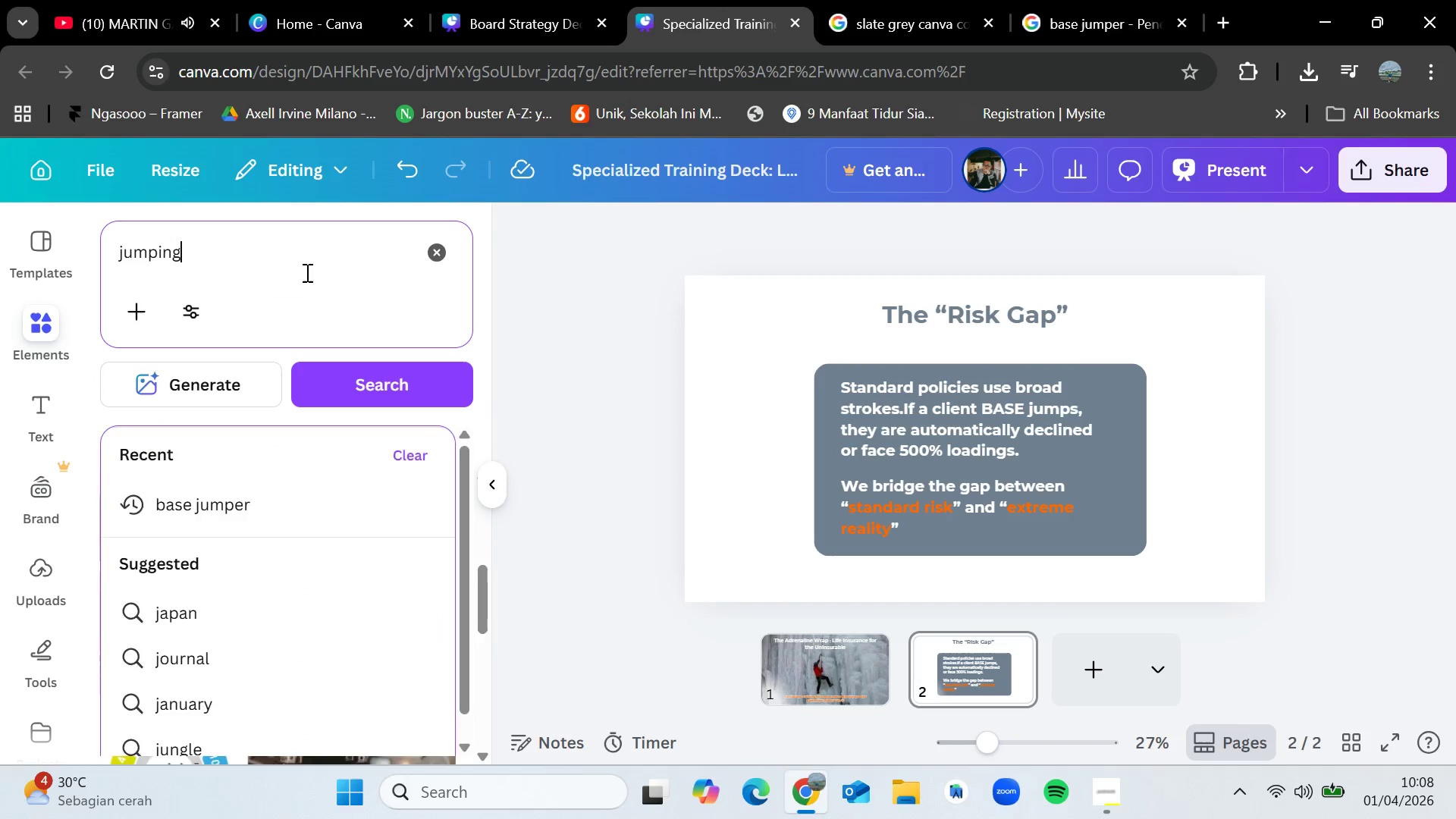 
key(Enter)
 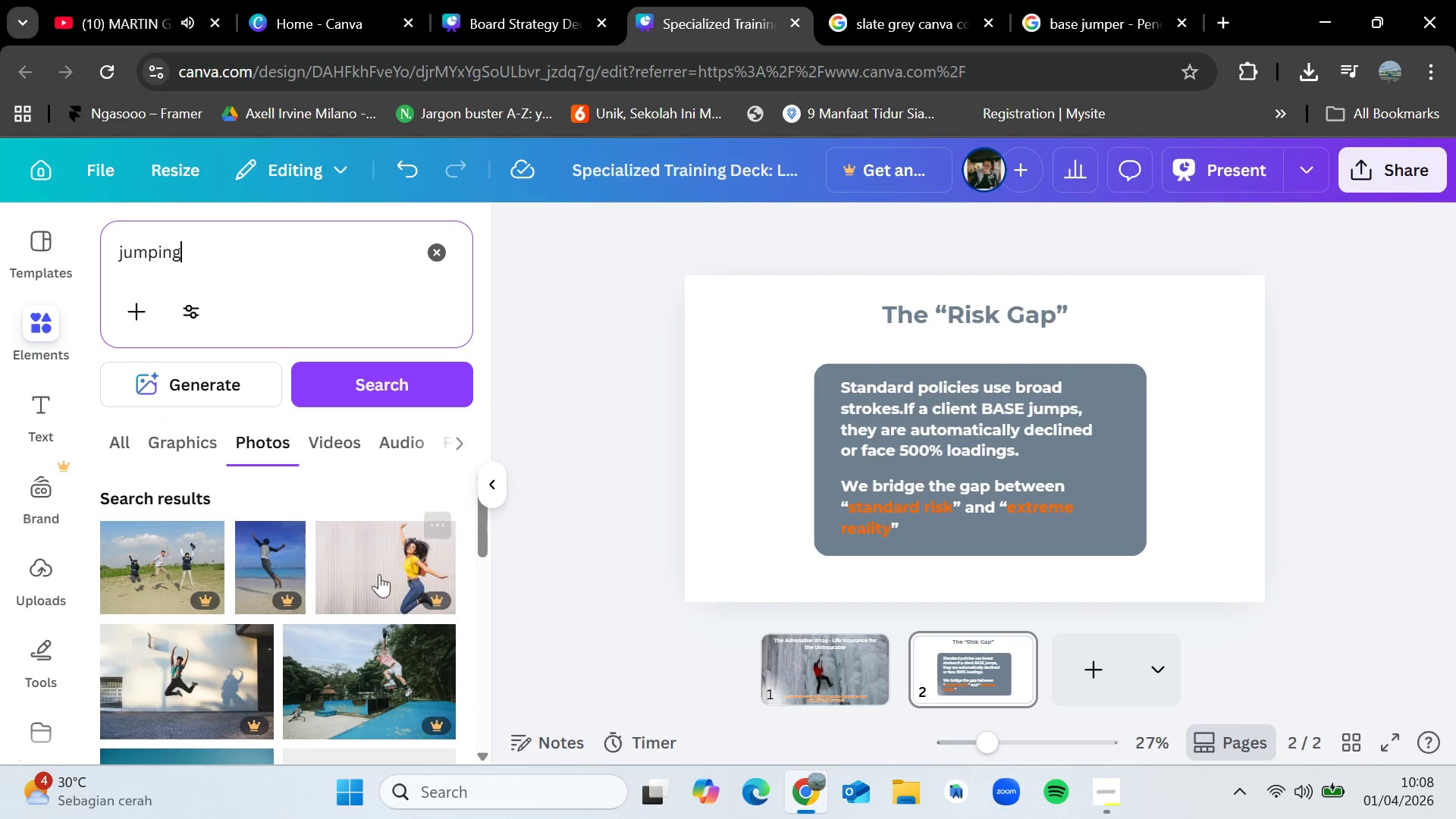 
scroll: coordinate [374, 624], scroll_direction: down, amount: 3.0